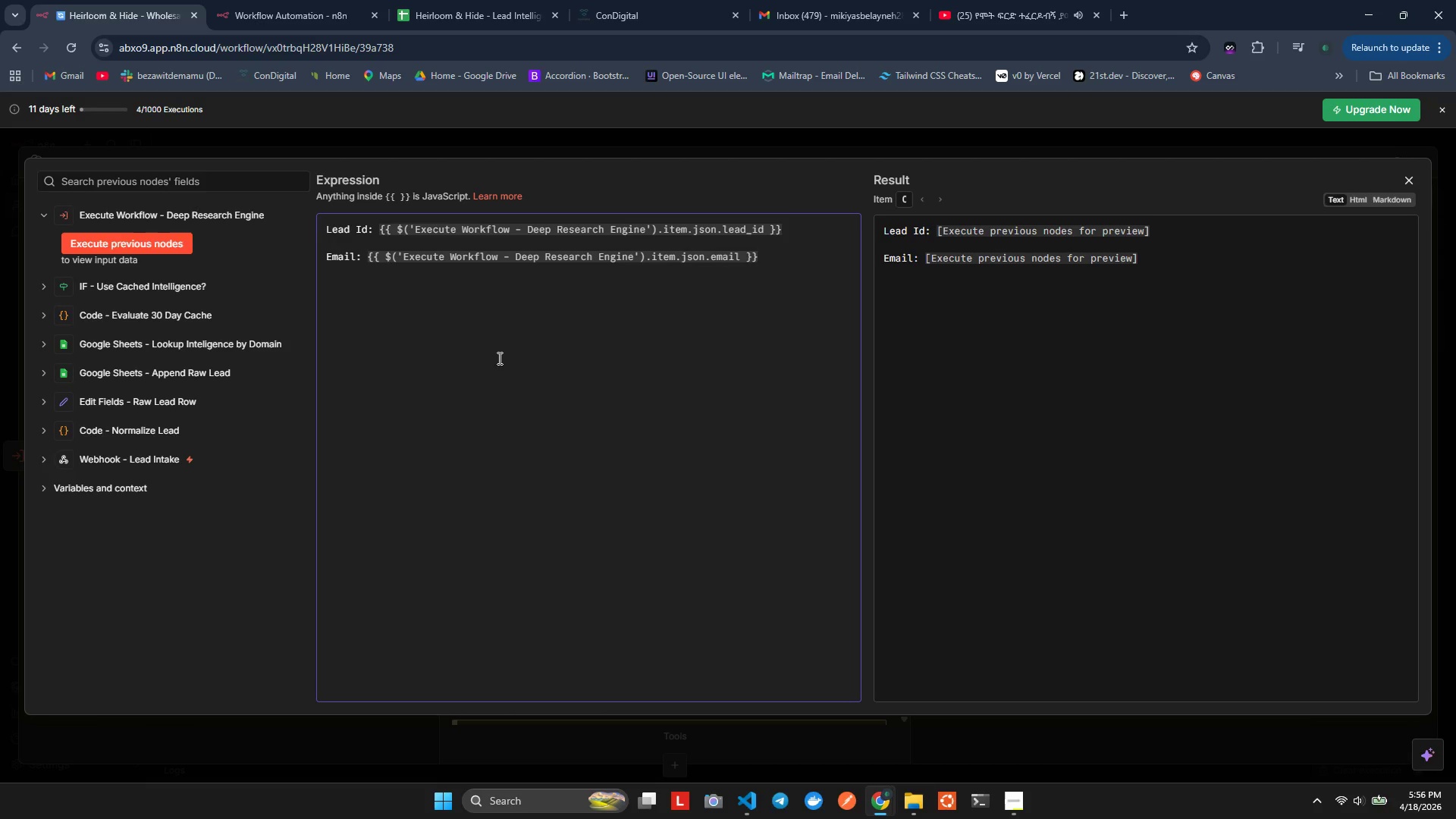 
key(Shift+ShiftRight)
 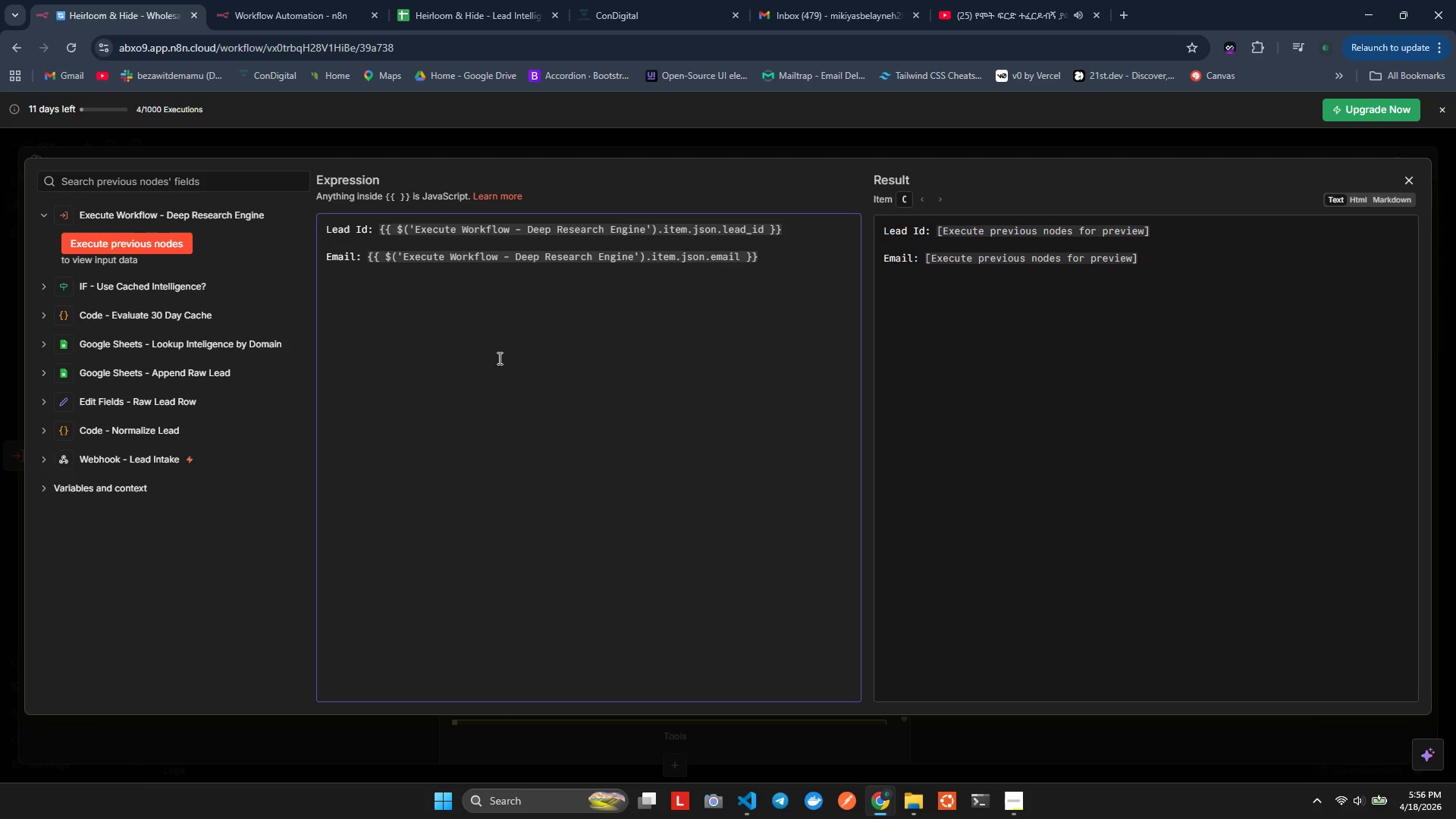 
key(Enter)
 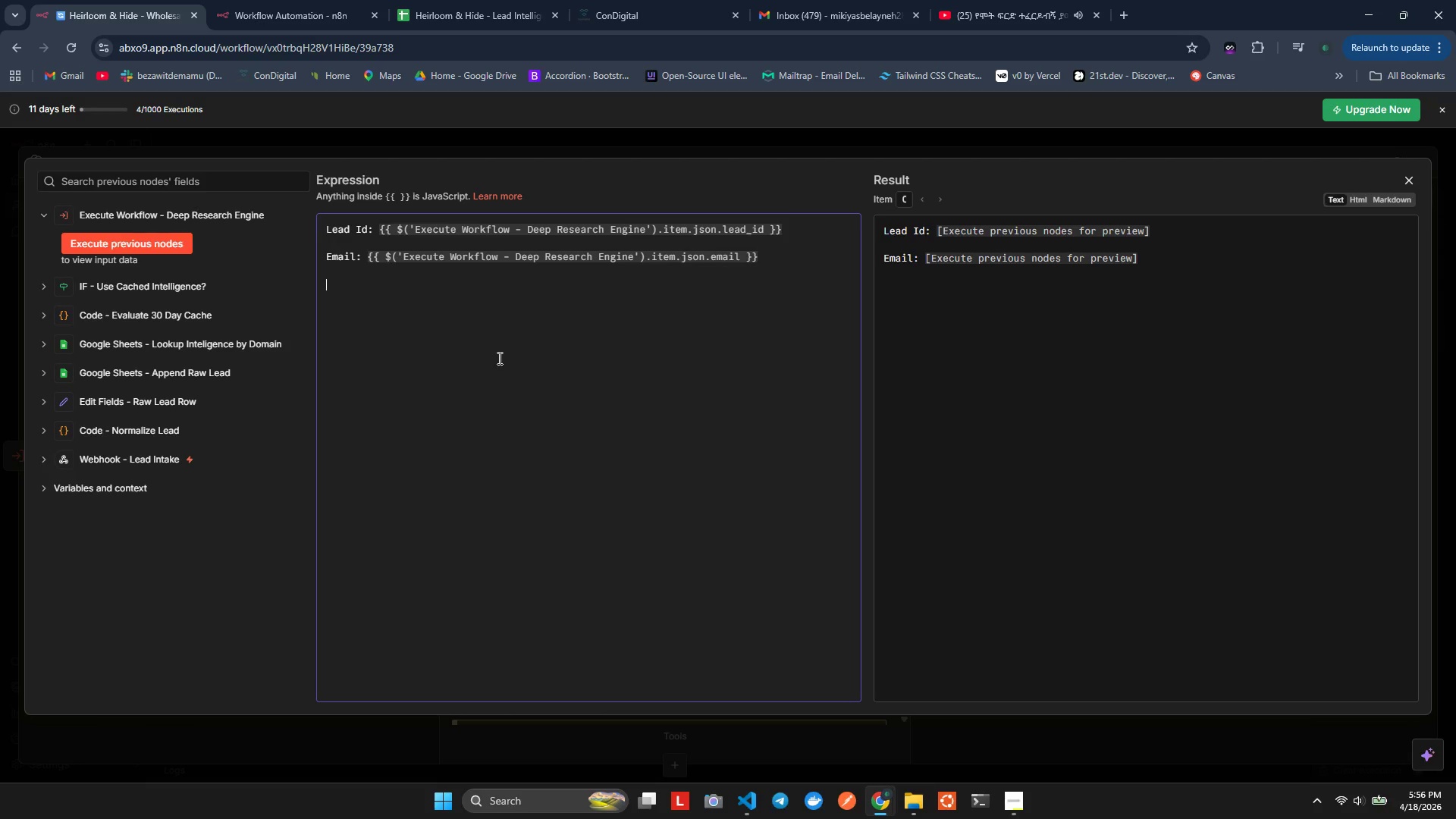 
type(Domain: {{$()
 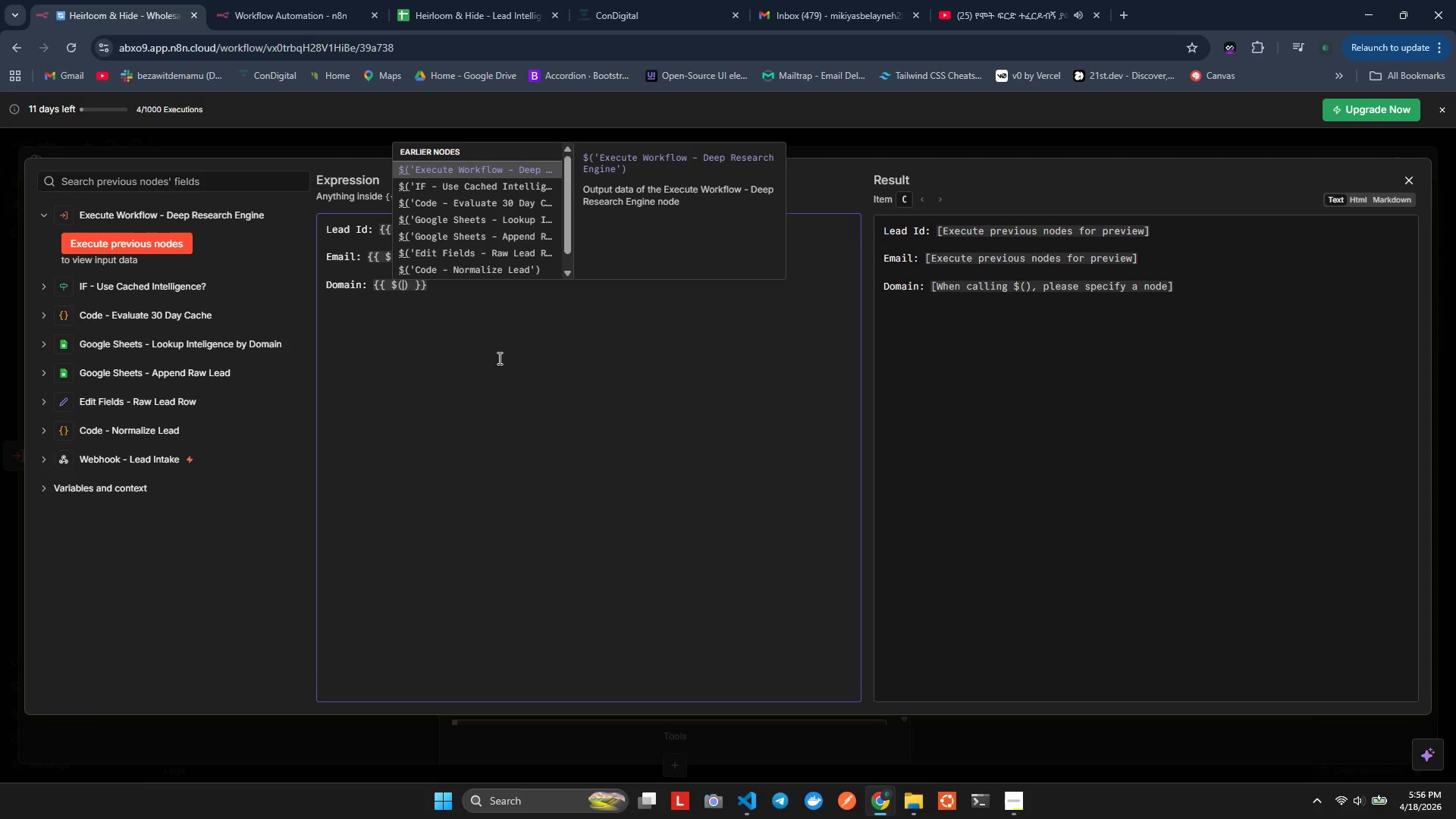 
key(Enter)
 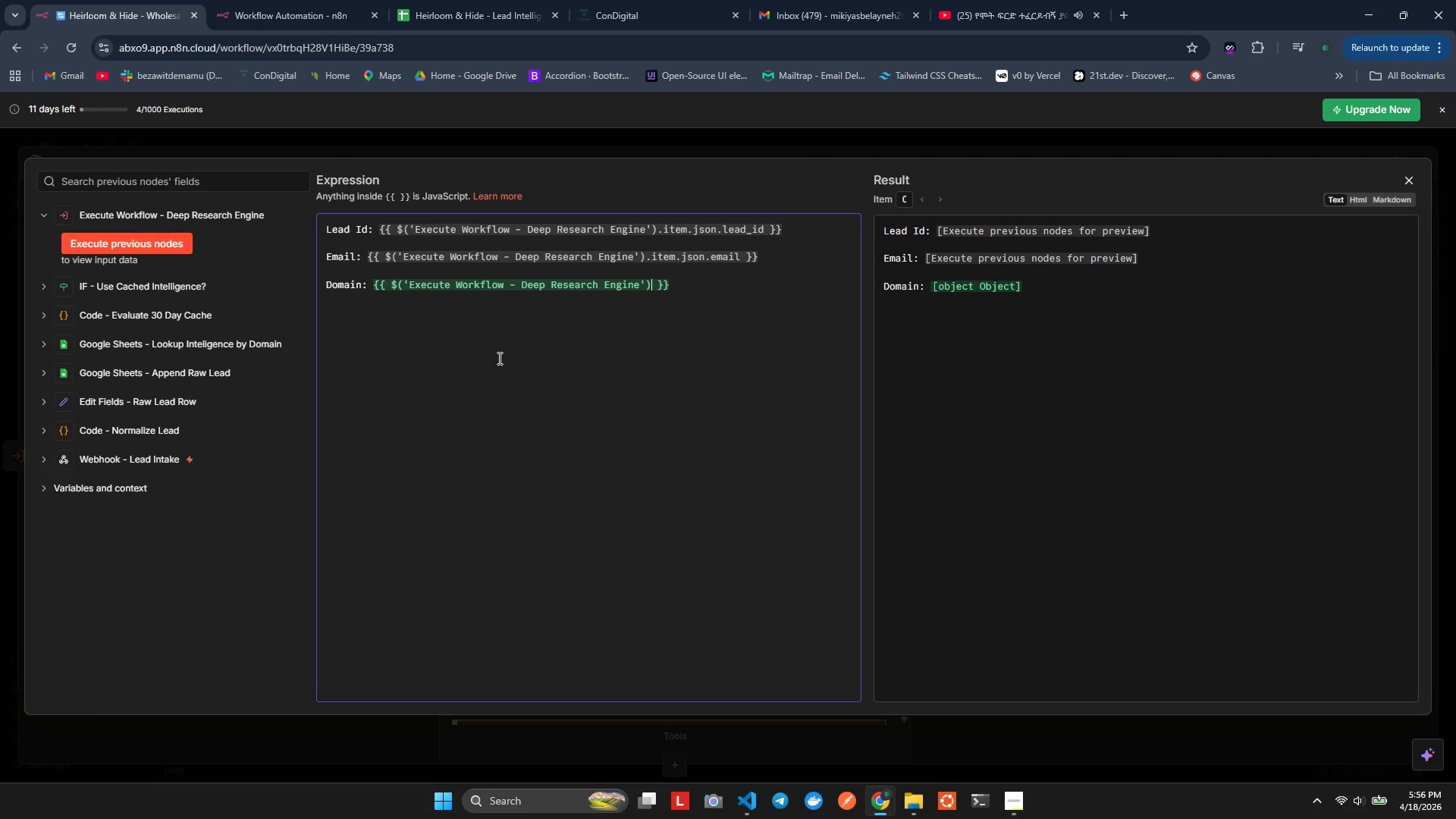 
type(.tem.json.do,ai)
key(Backspace)
key(Backspace)
key(Backspace)
type(main)
 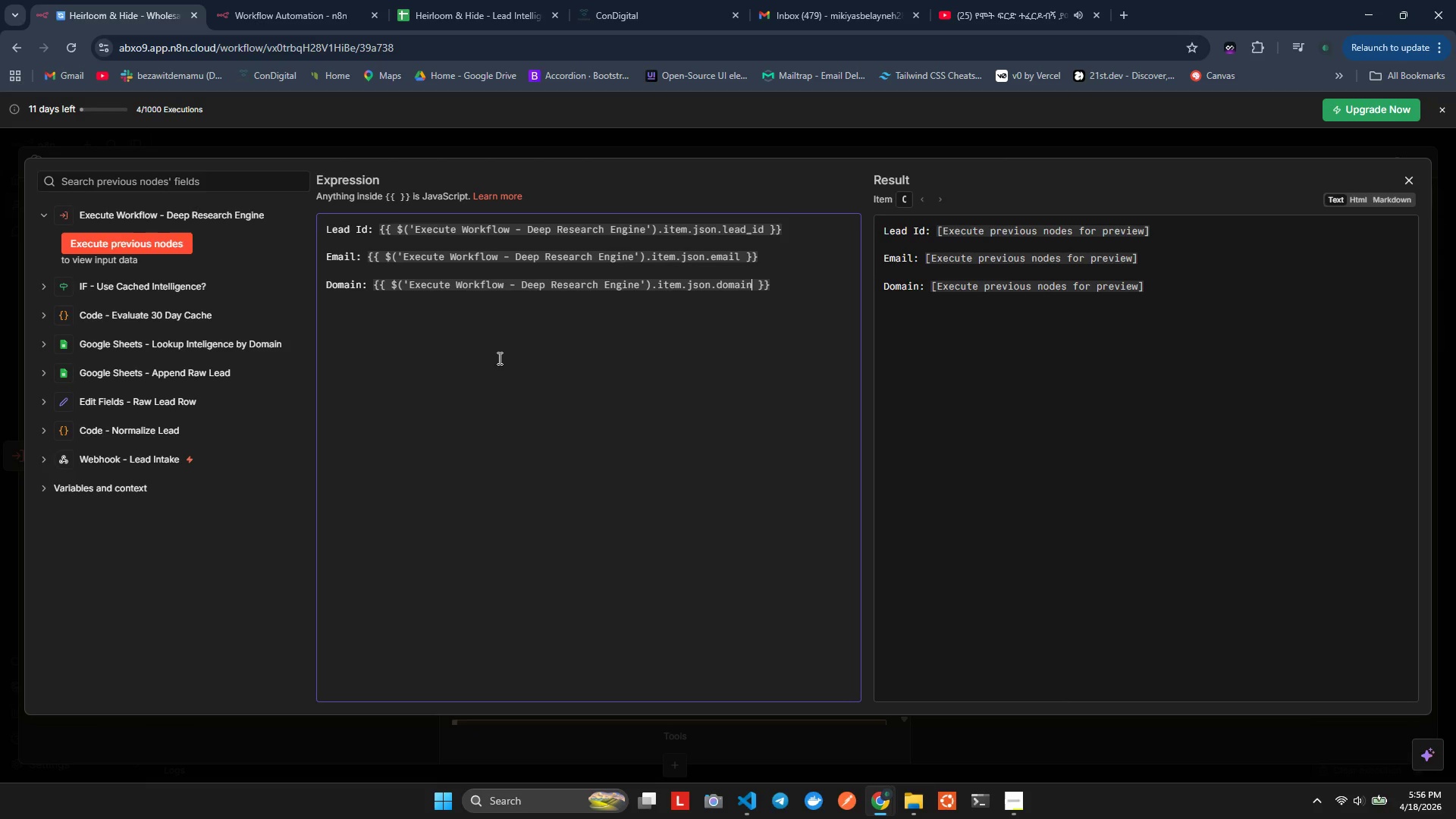 
key(ArrowRight)
 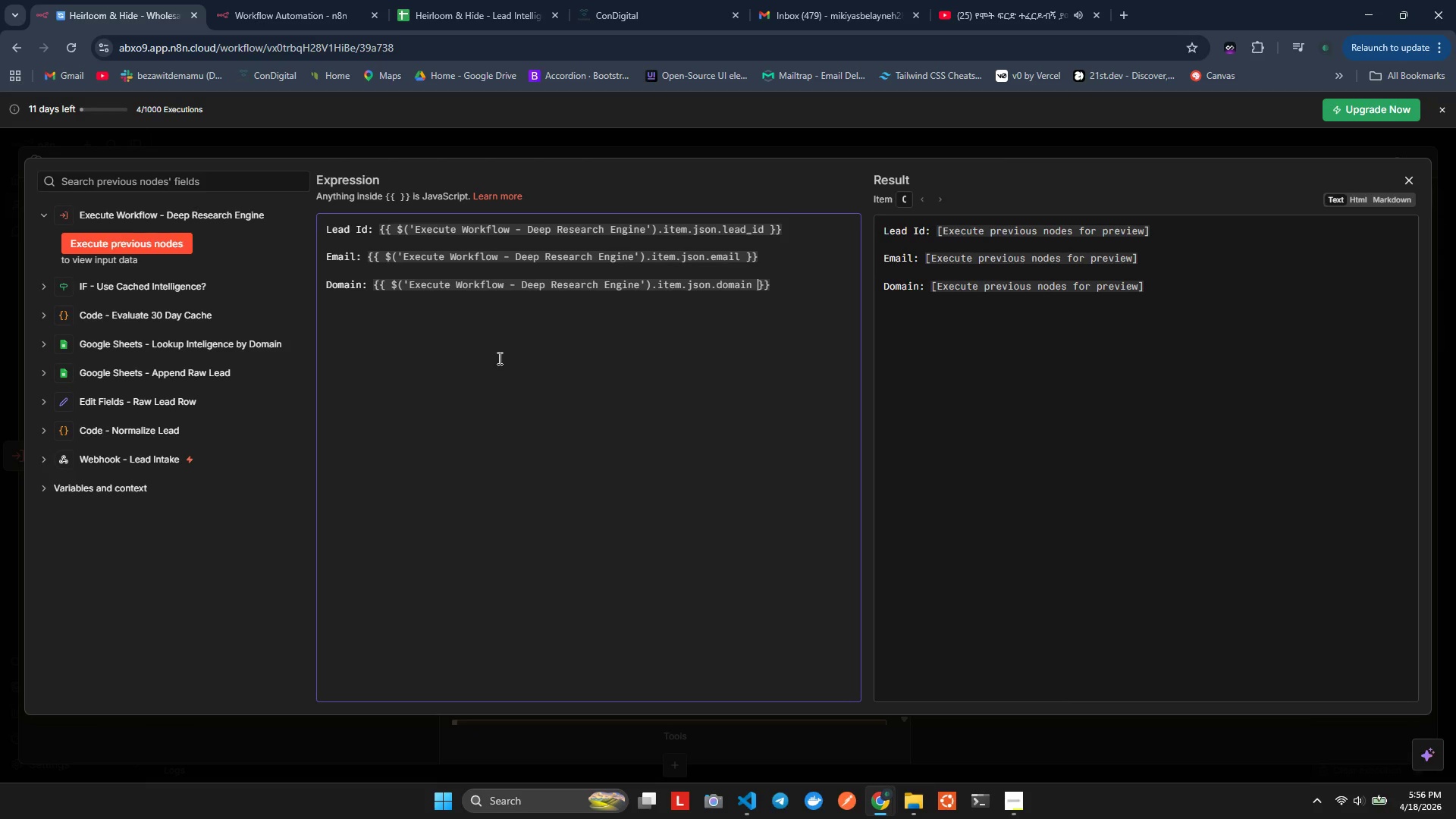 
key(ArrowRight)
 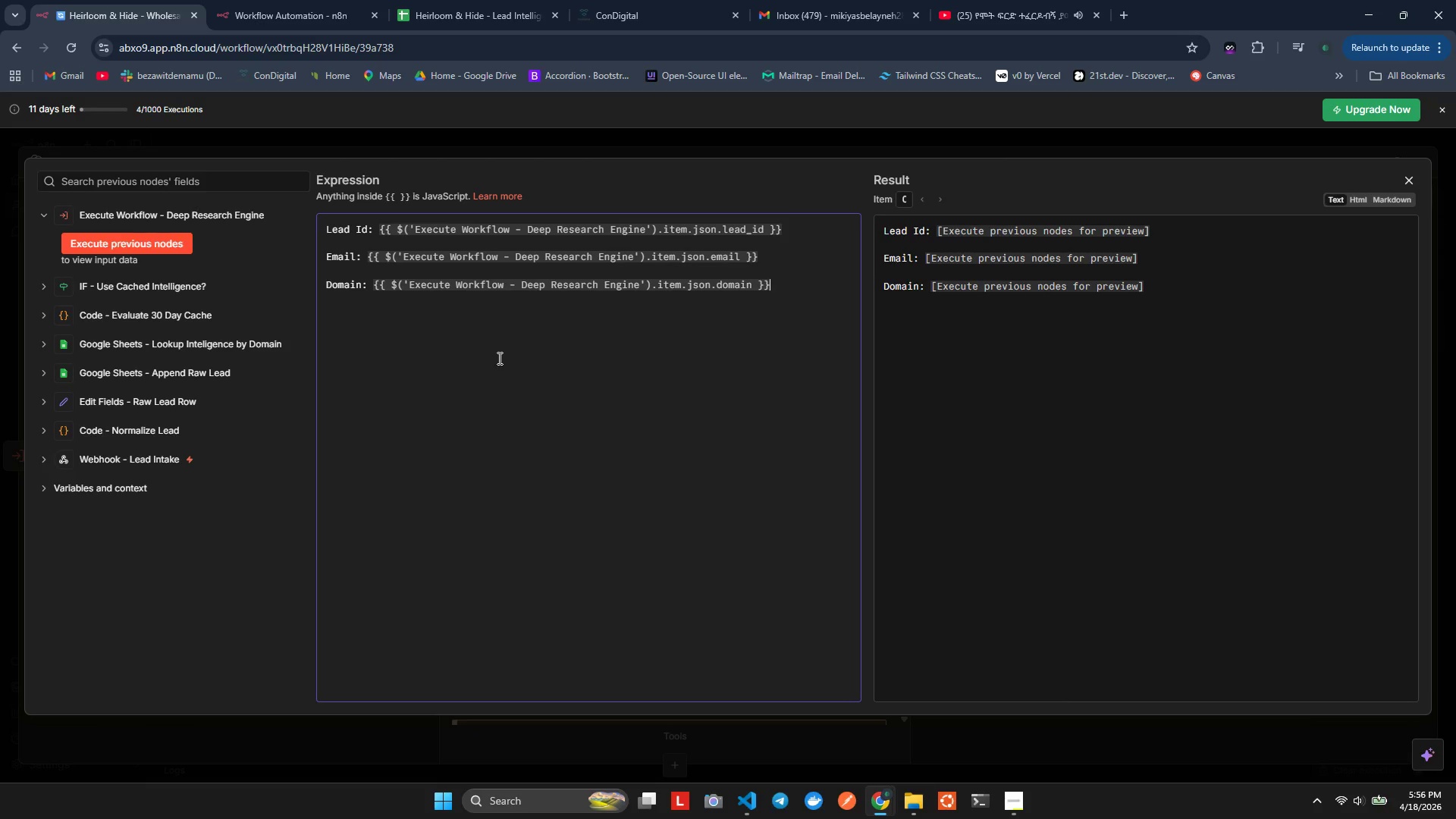 
key(ArrowRight)
 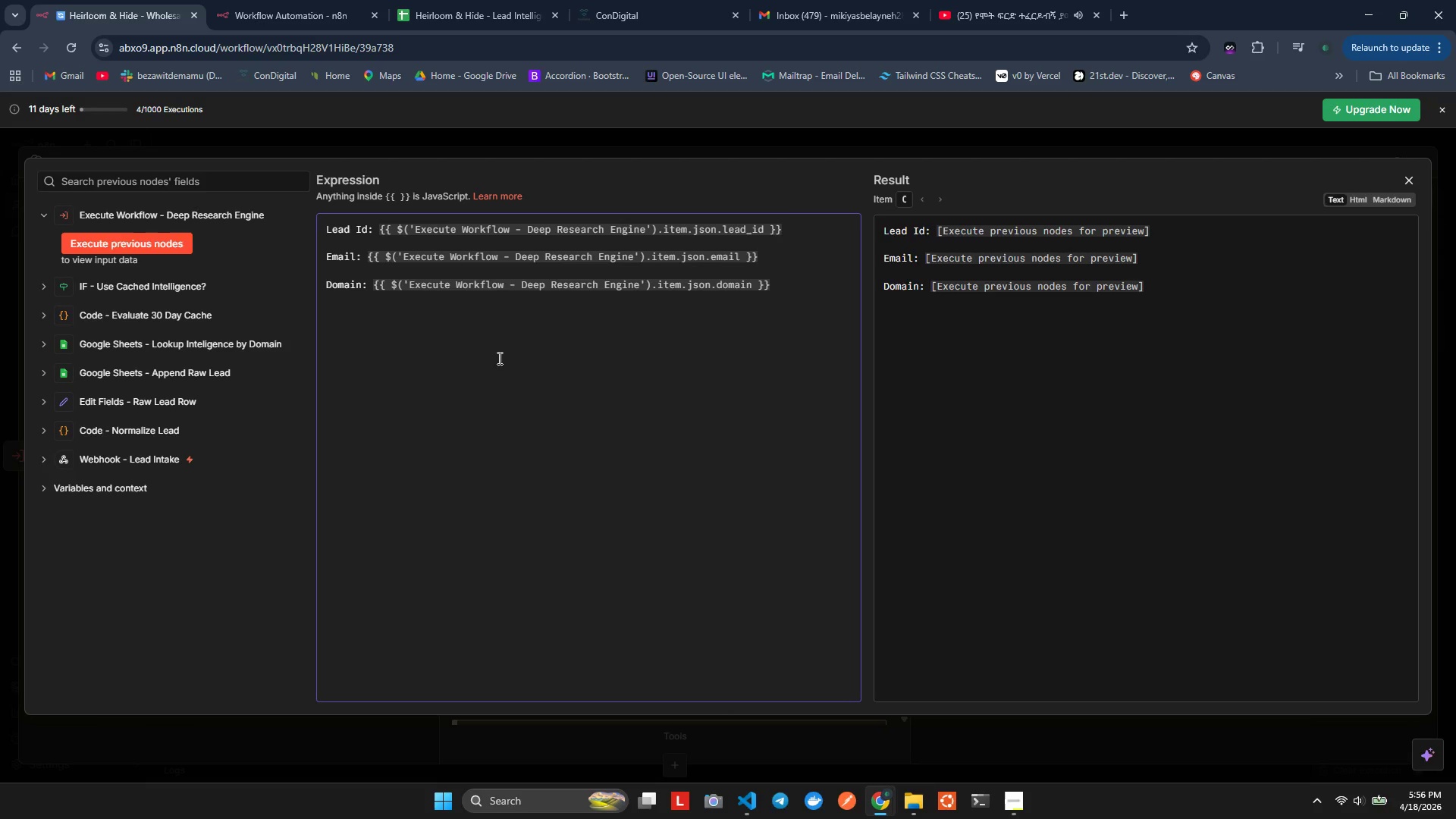 
key(Enter)
 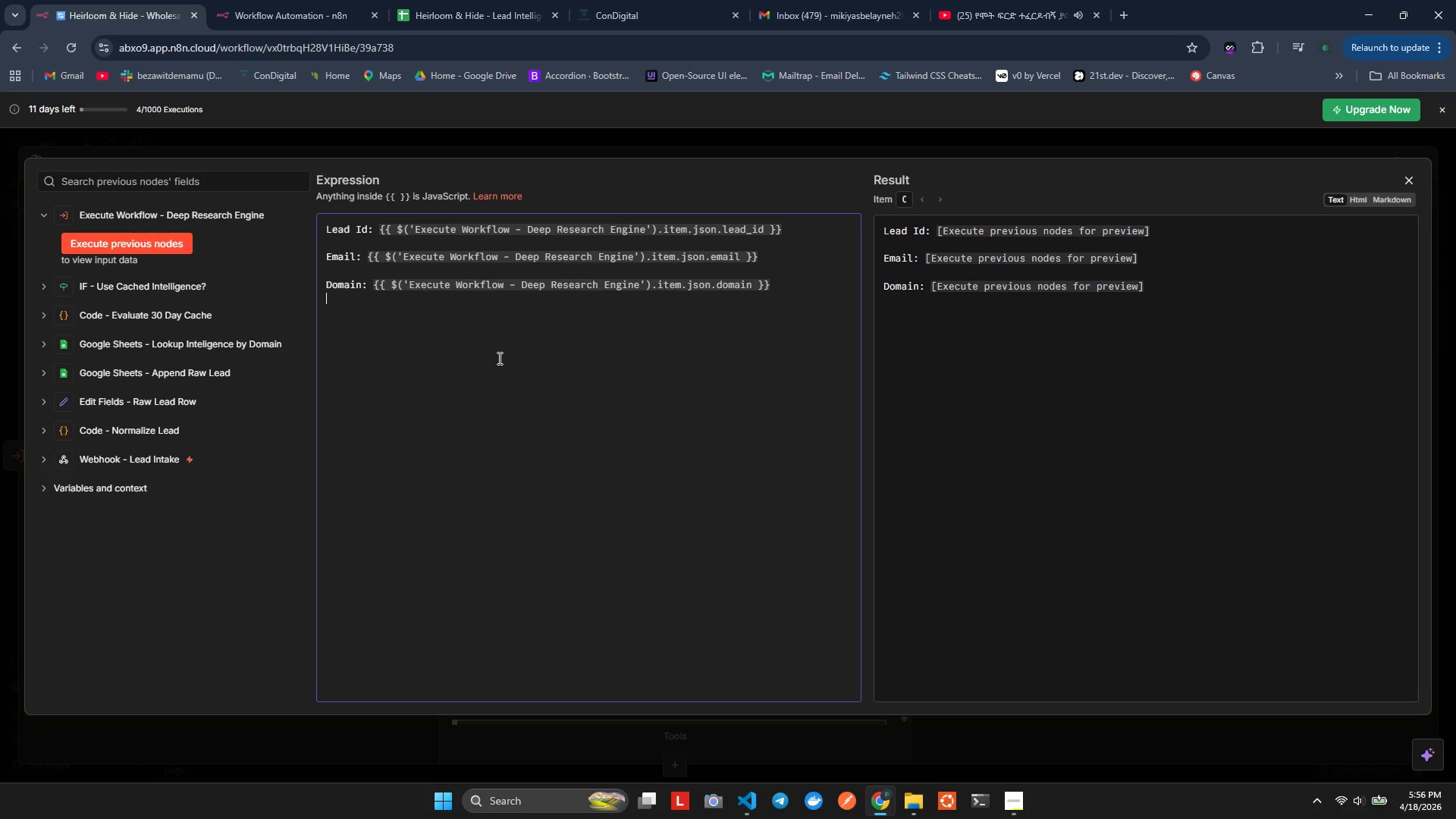 
key(Enter)
 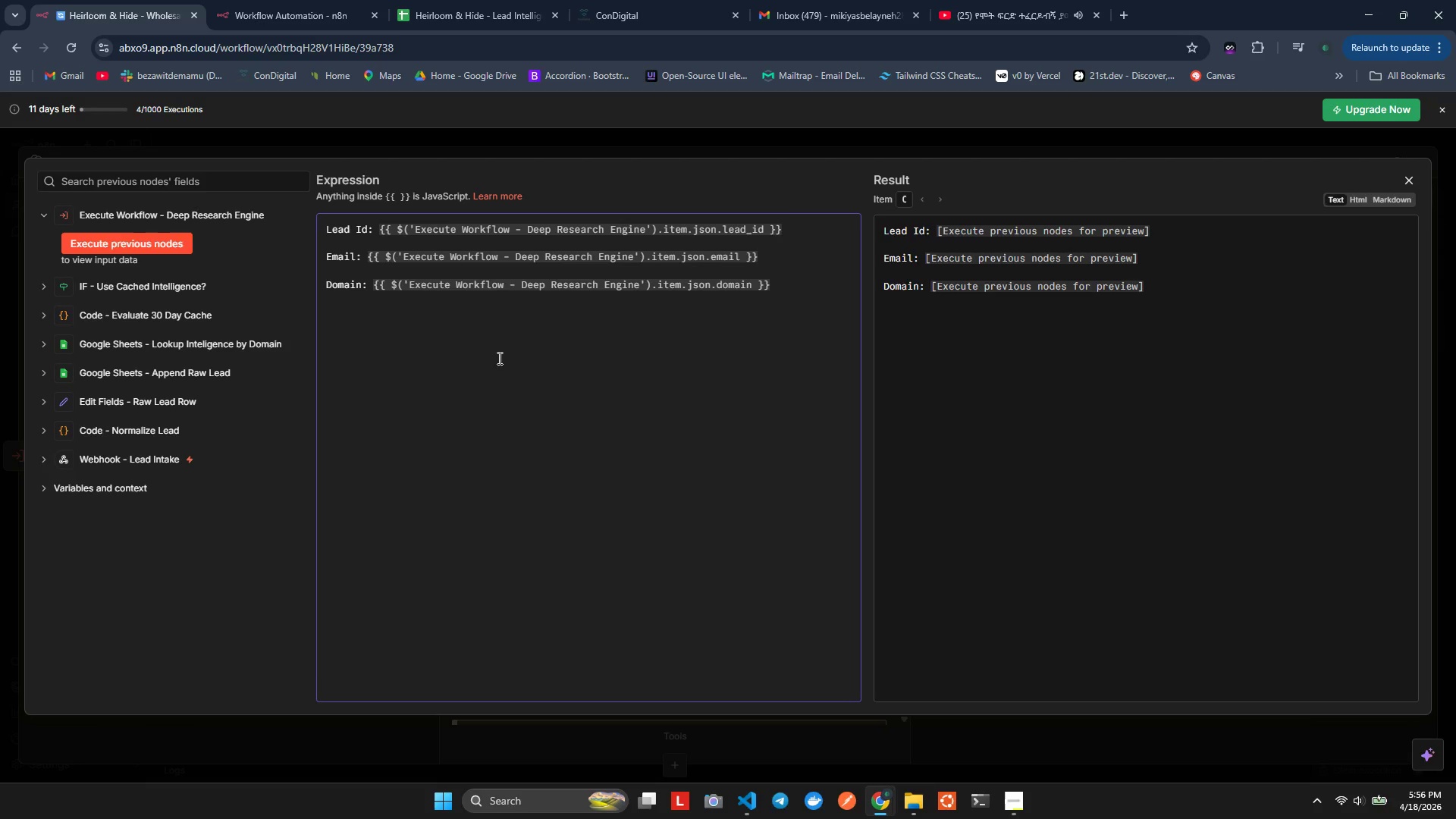 
type(Cany Name: {{$()
 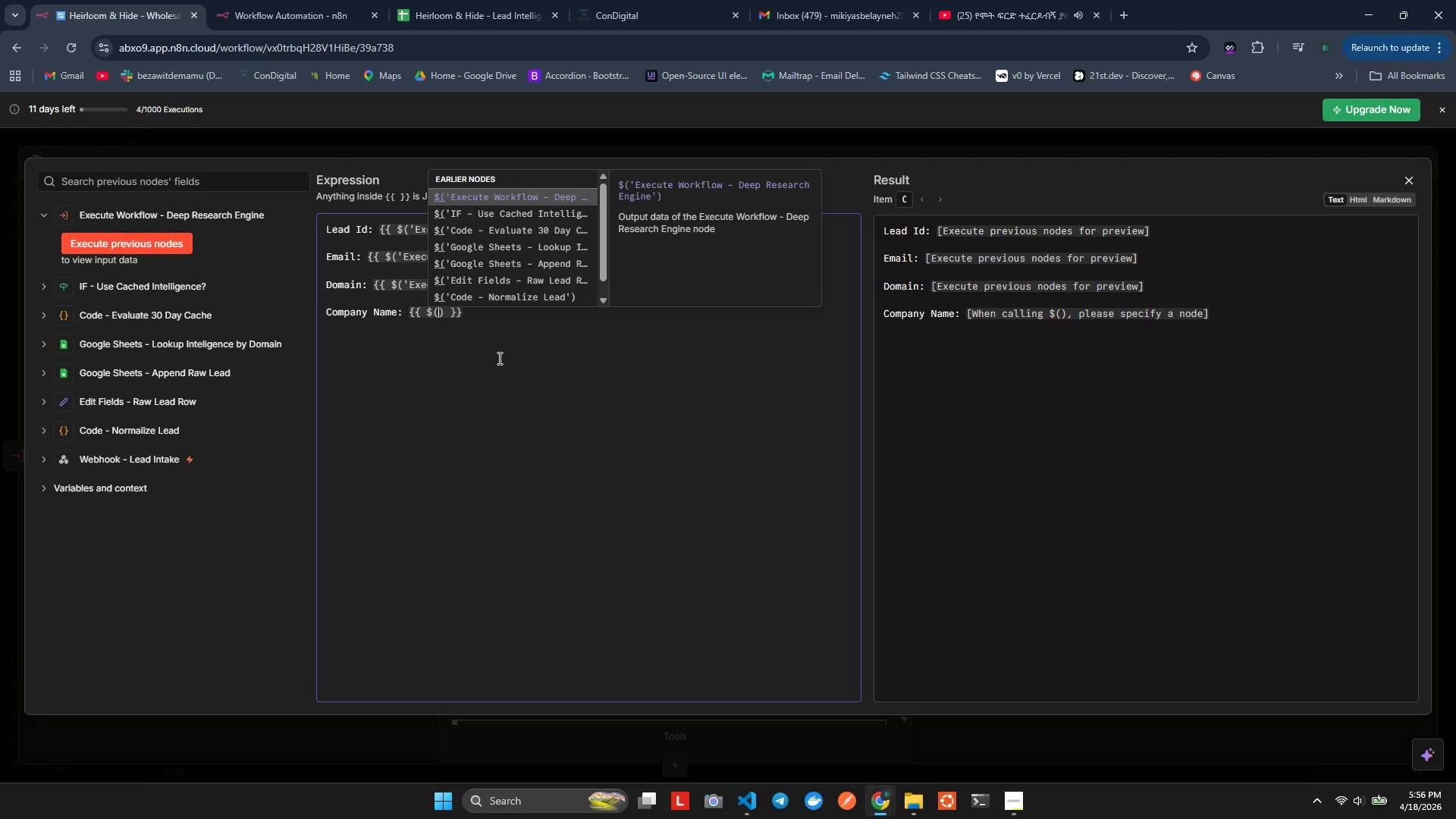 
hold_key(key=O, duration=0.36)
 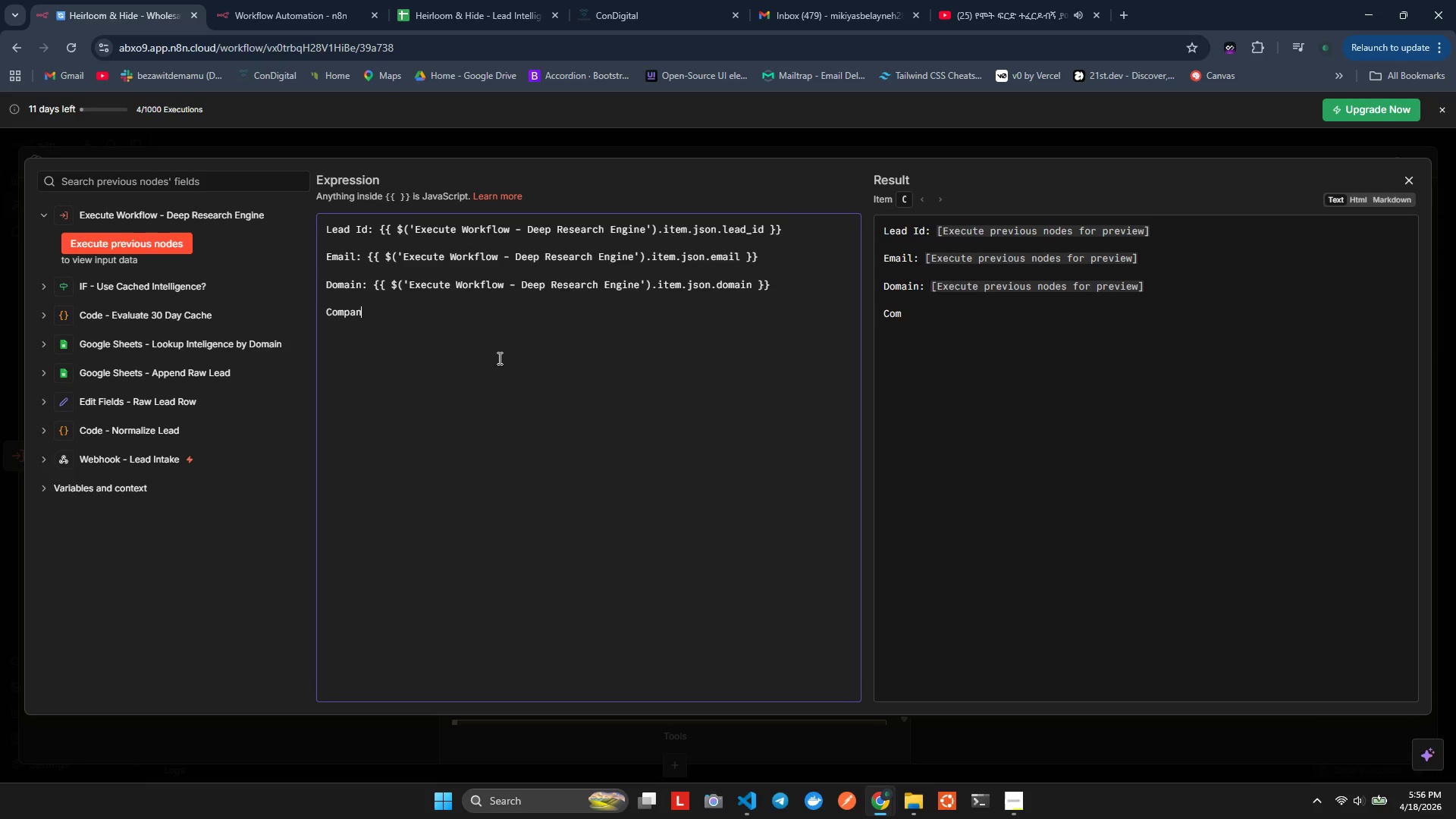 
hold_key(key=P, duration=0.39)
 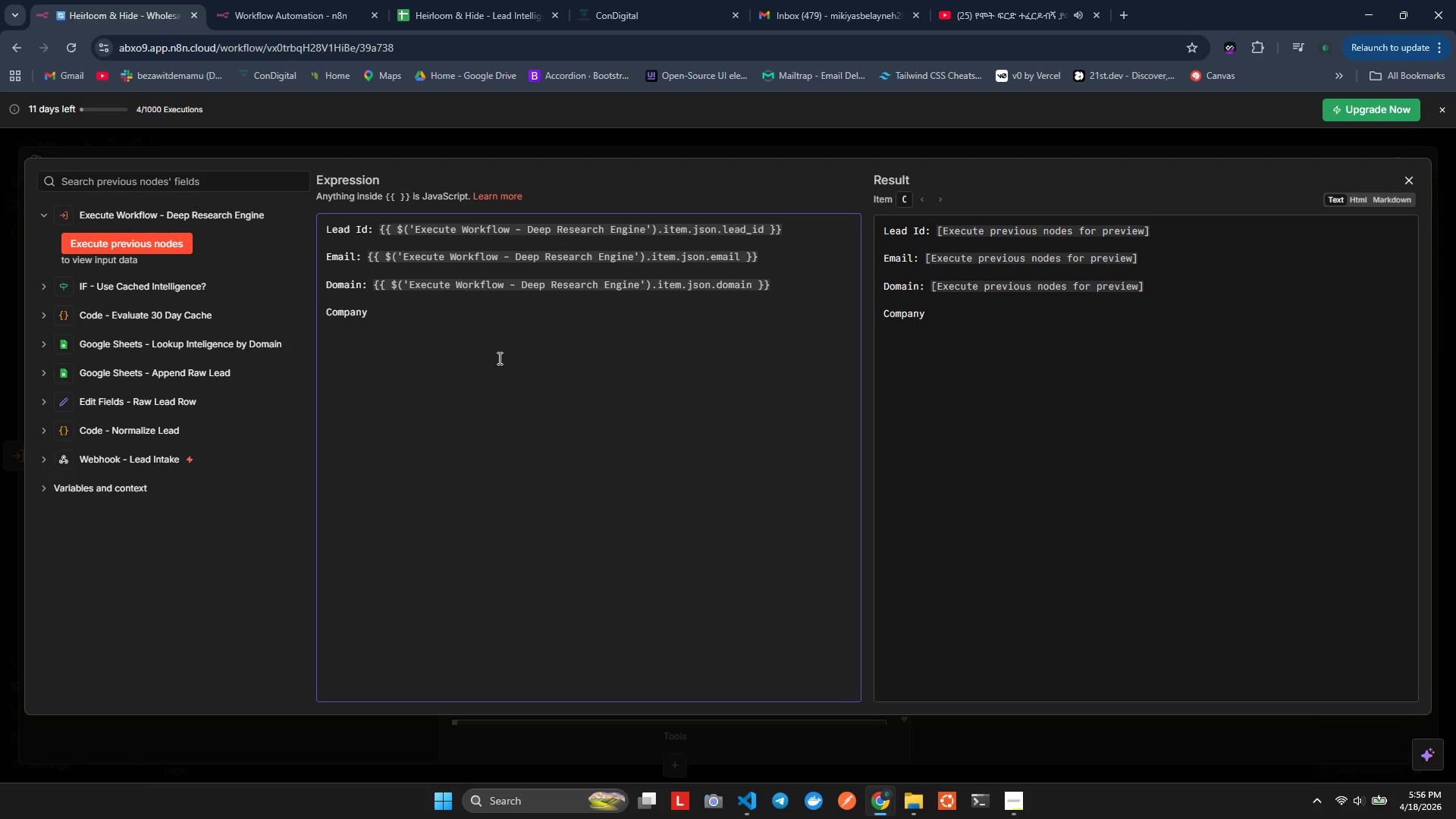 
key(Enter)
 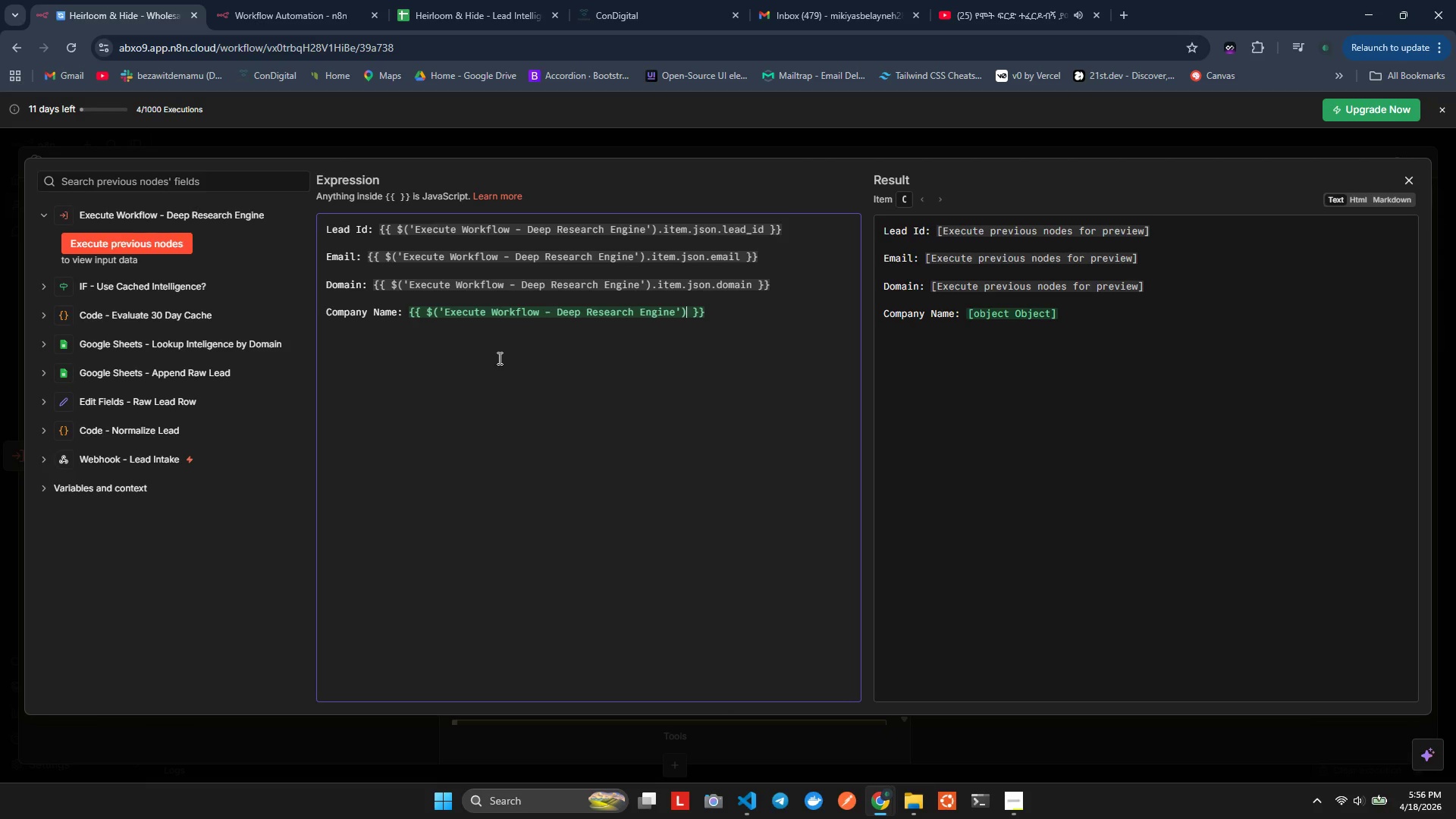 
type(/)
key(Backspace)
type(.tem)
 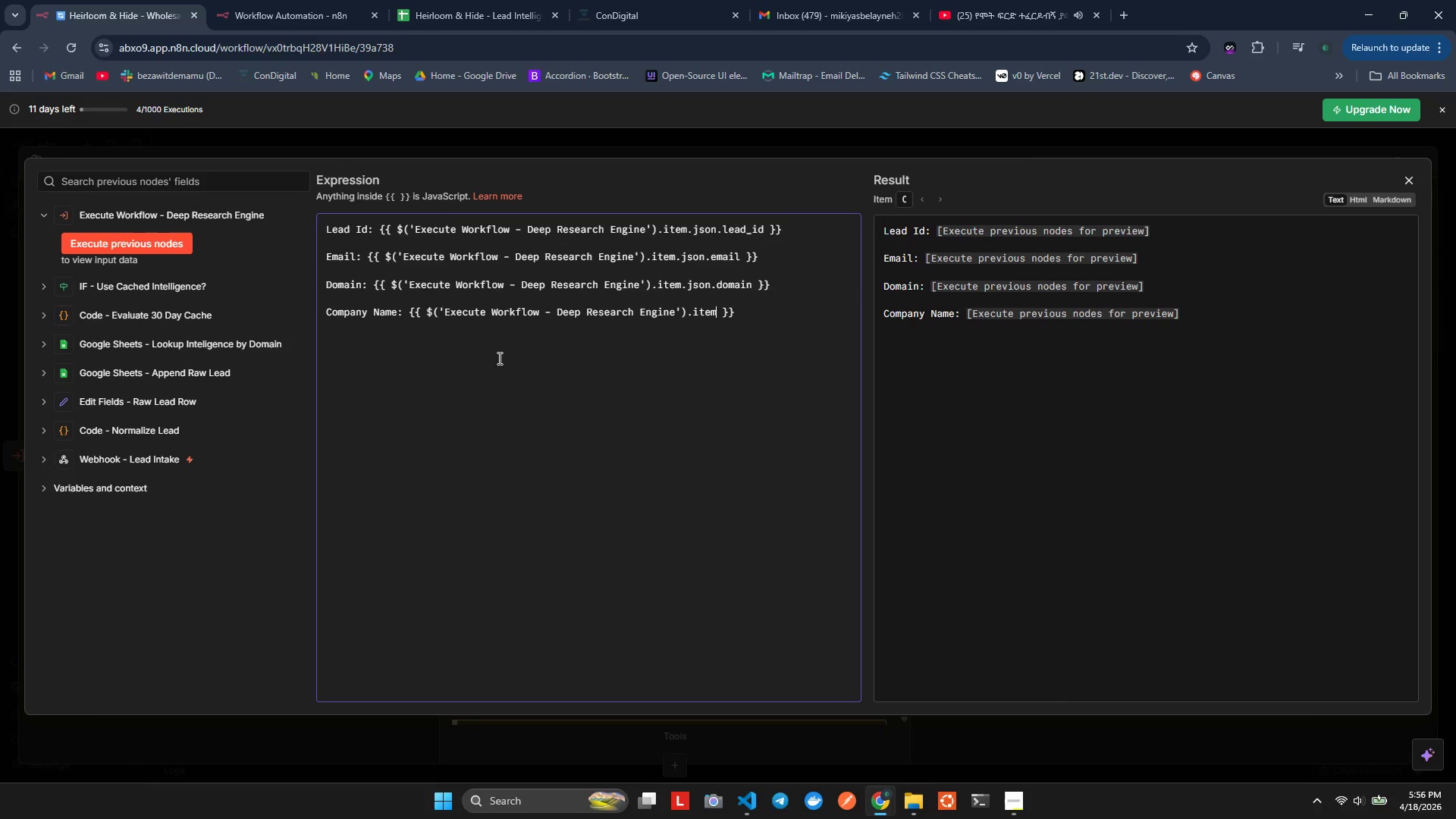 
hold_key(key=I, duration=0.56)
 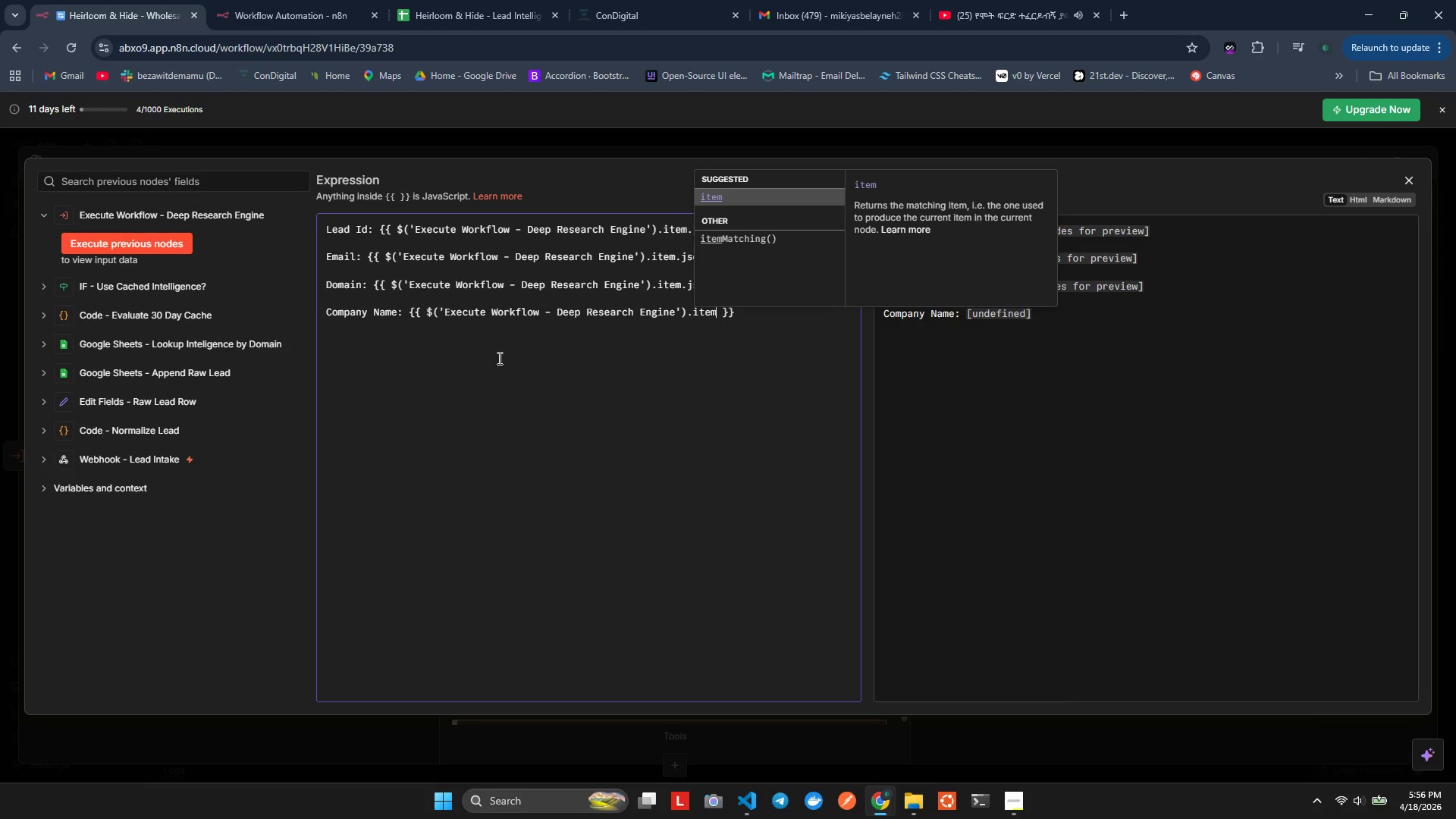 
key(Enter)
 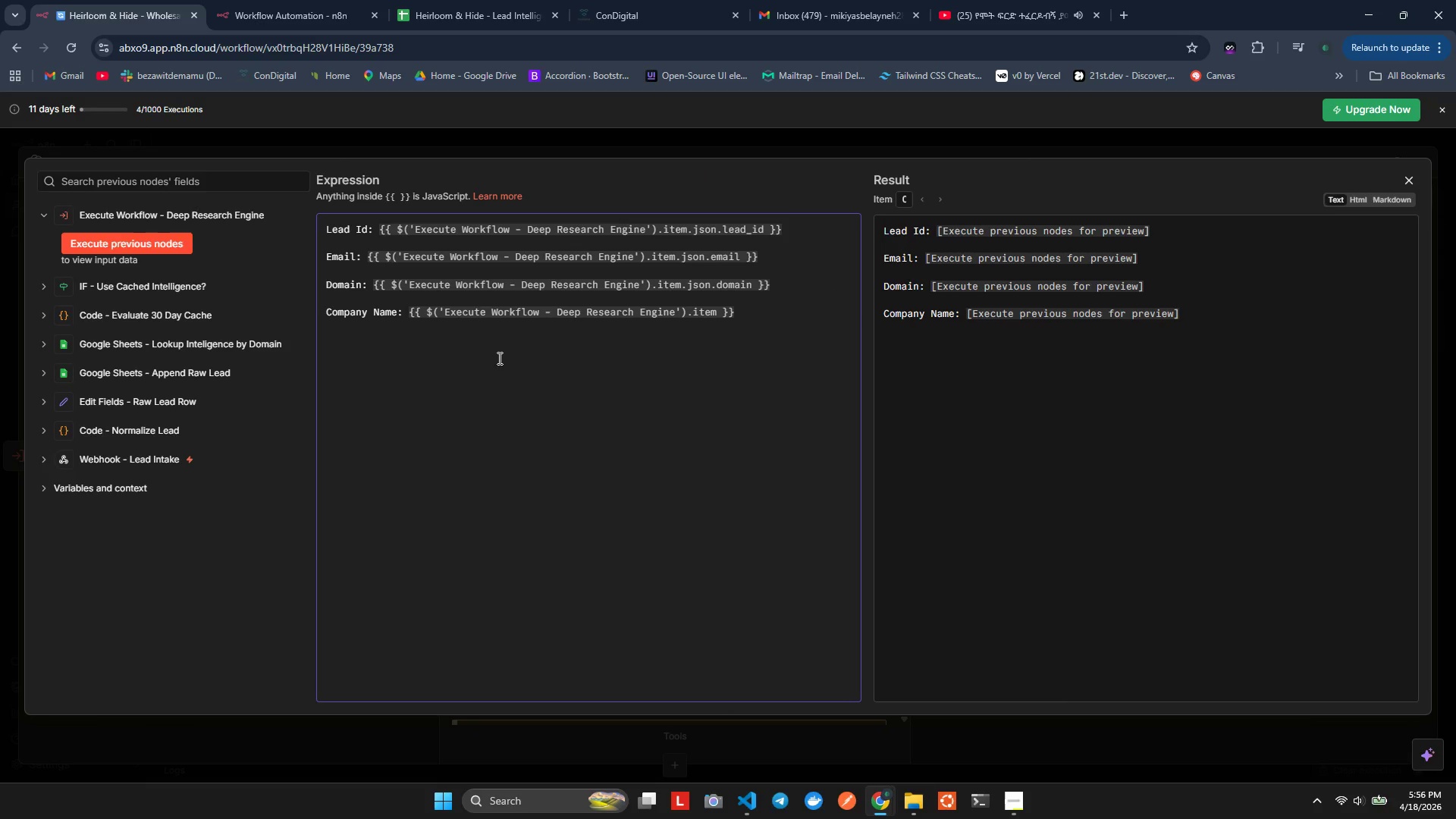 
type(.json)
 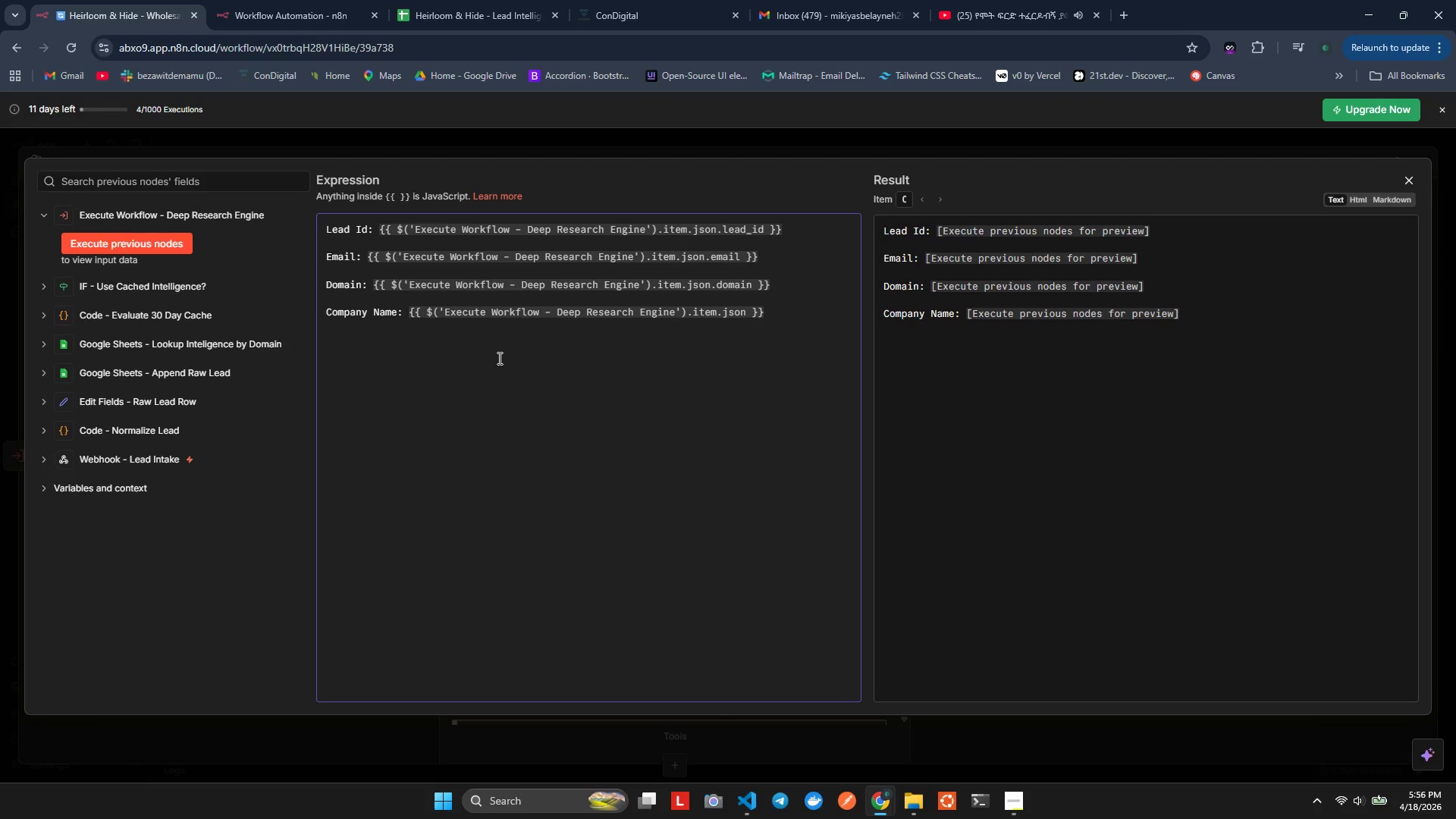 
wait(8.2)
 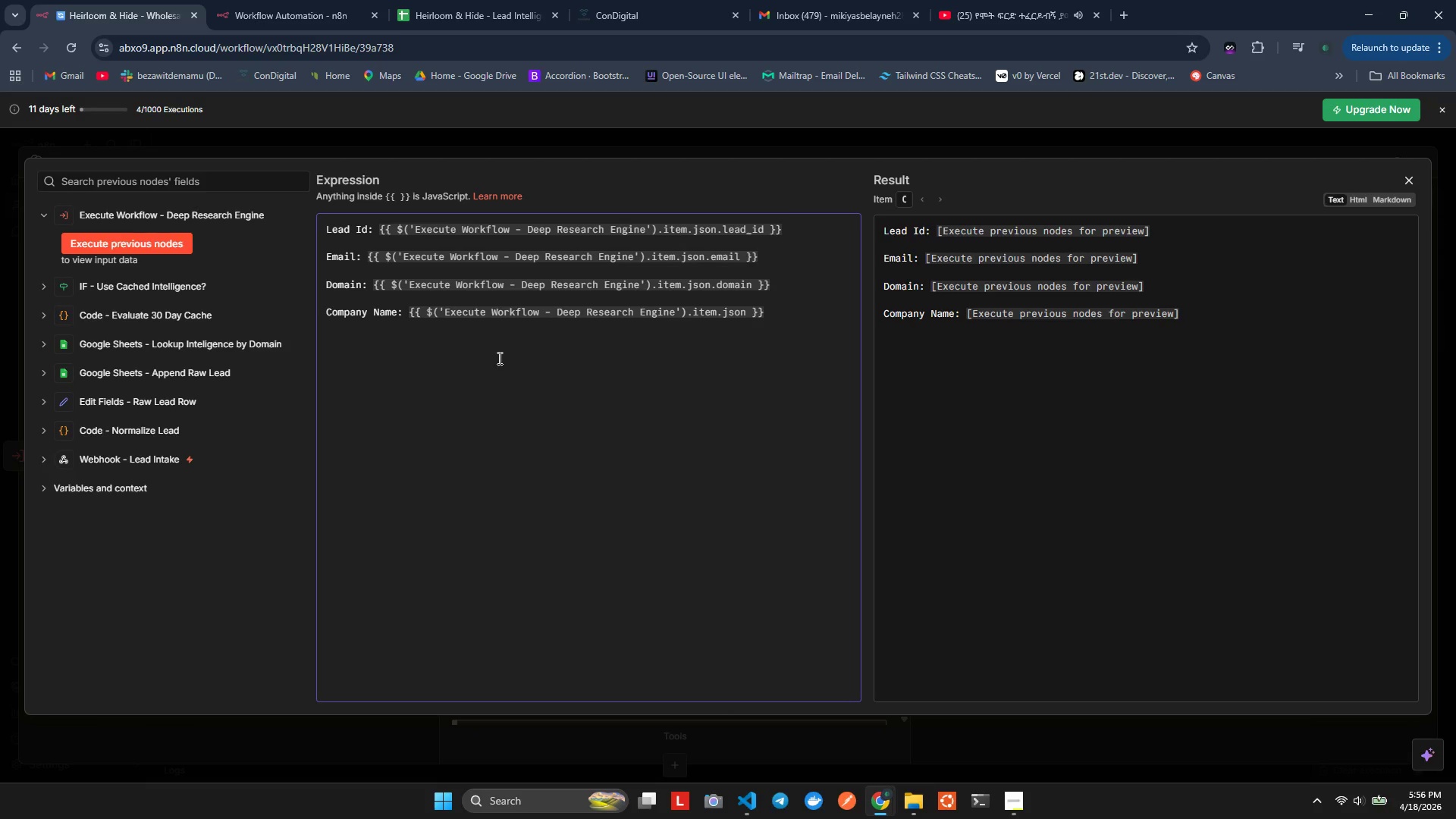 
type(.comany_ame|| 'UnknwnF)
 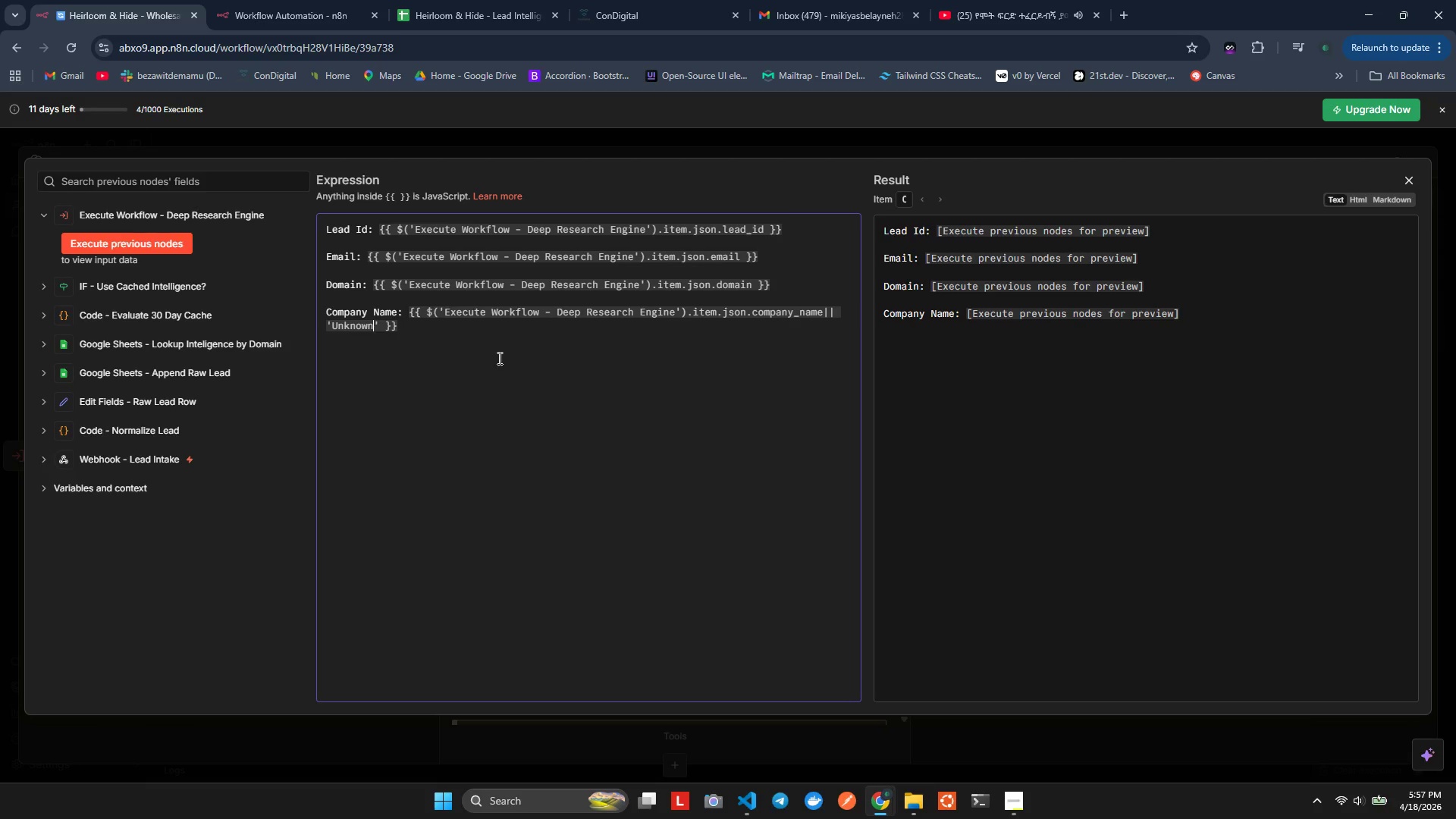 
hold_key(key=P, duration=0.33)
 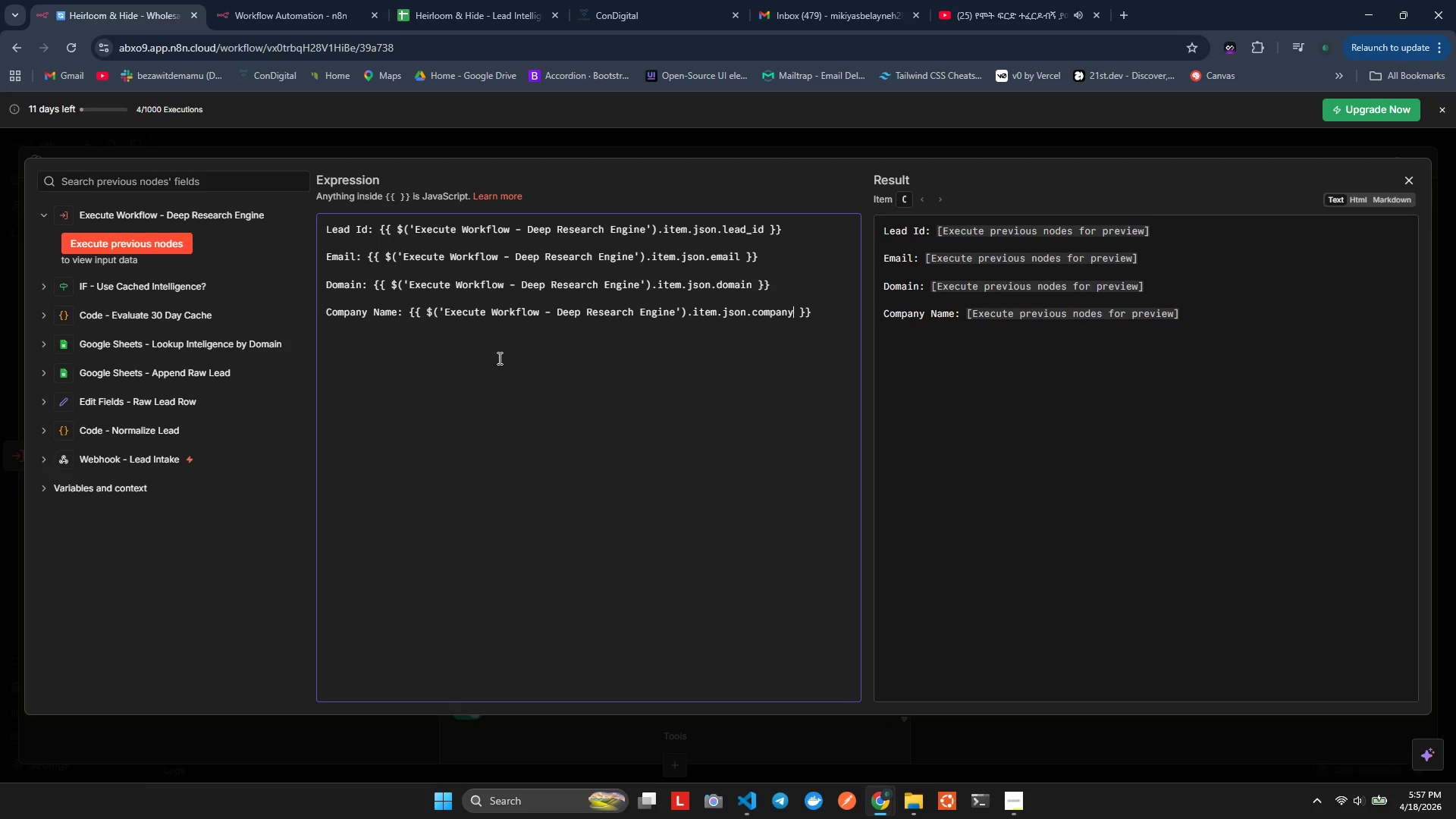 
hold_key(key=AltLeft, duration=0.36)
 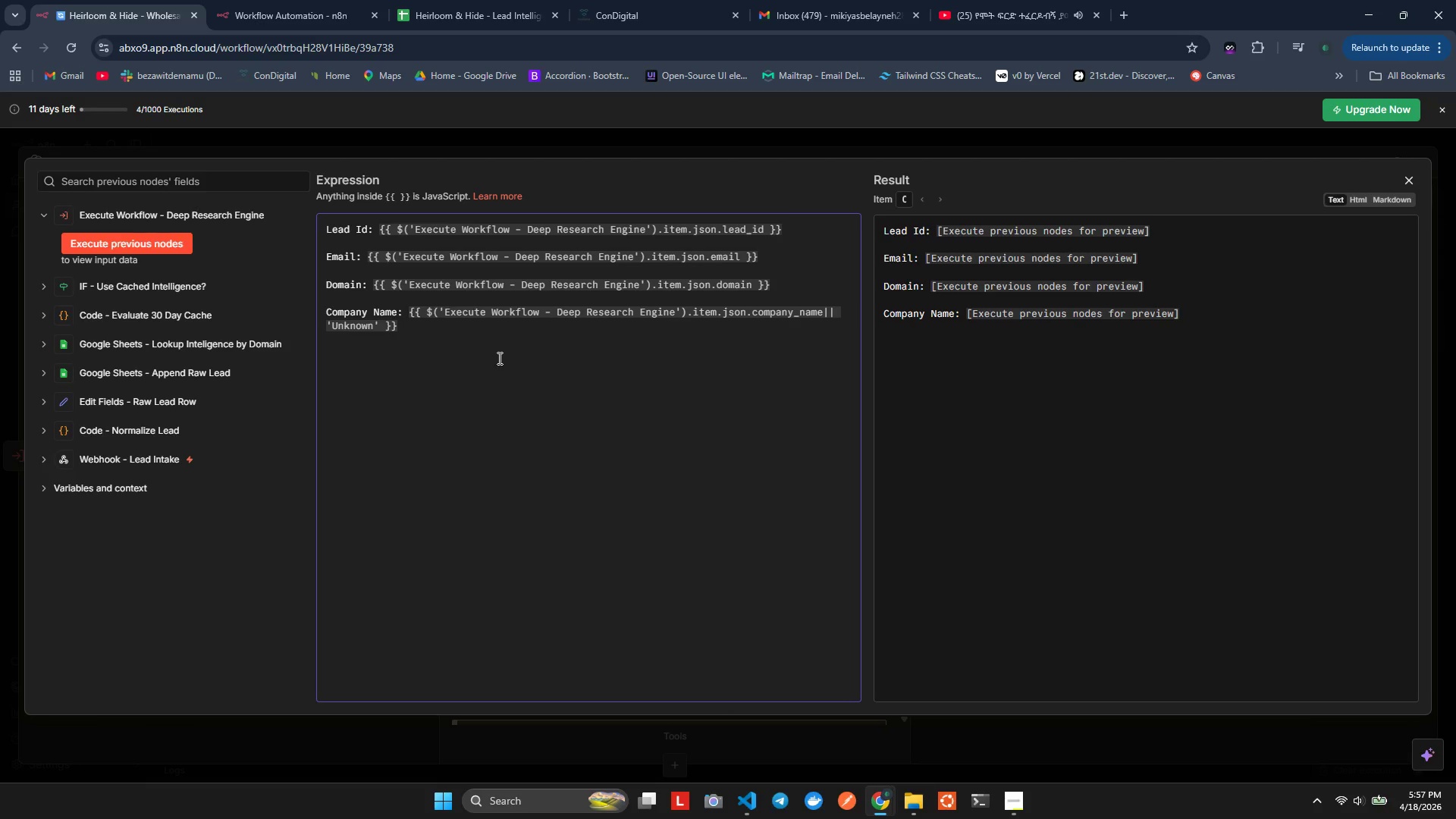 
key(ArrowRight)
 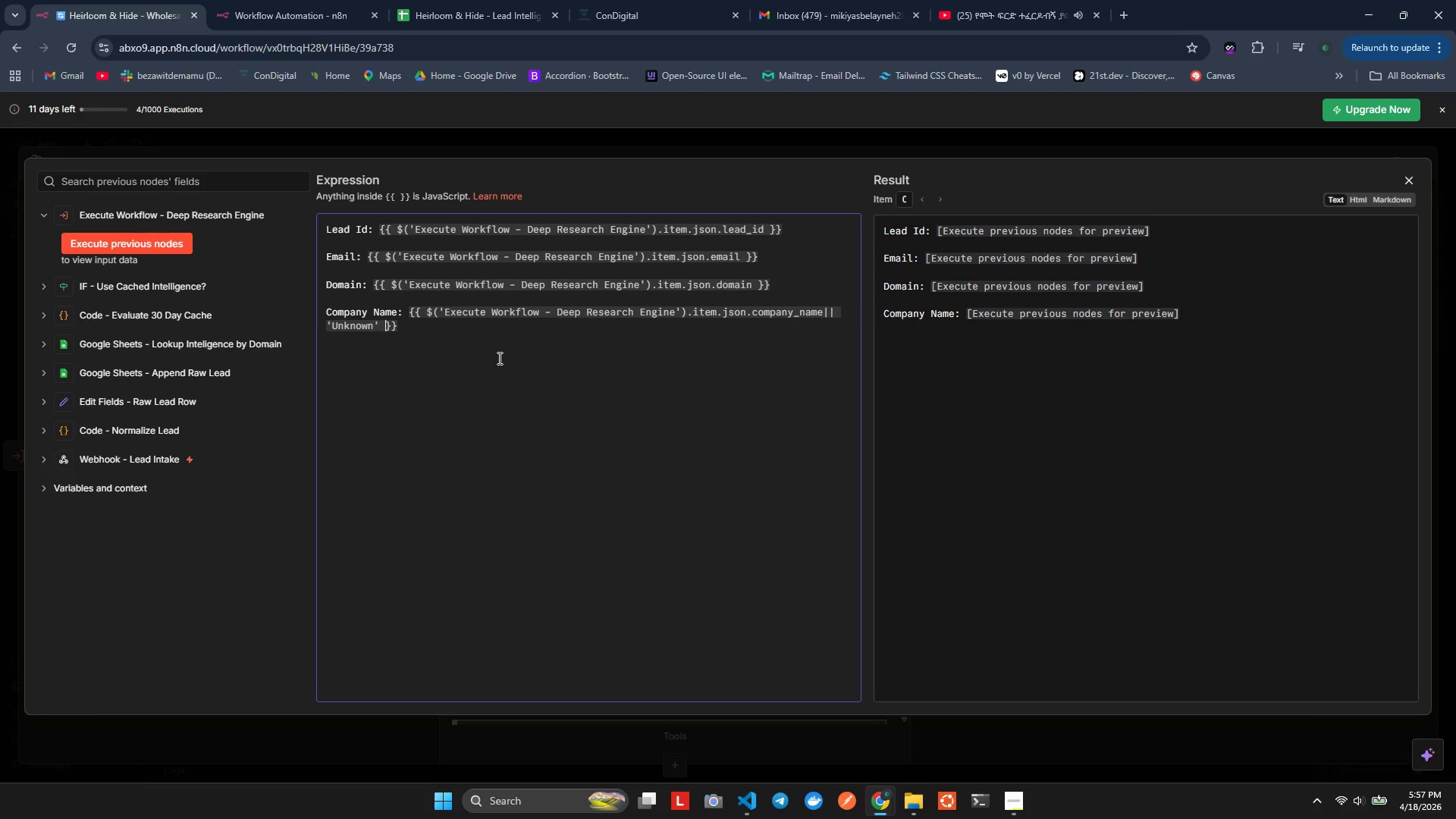 
key(ArrowRight)
 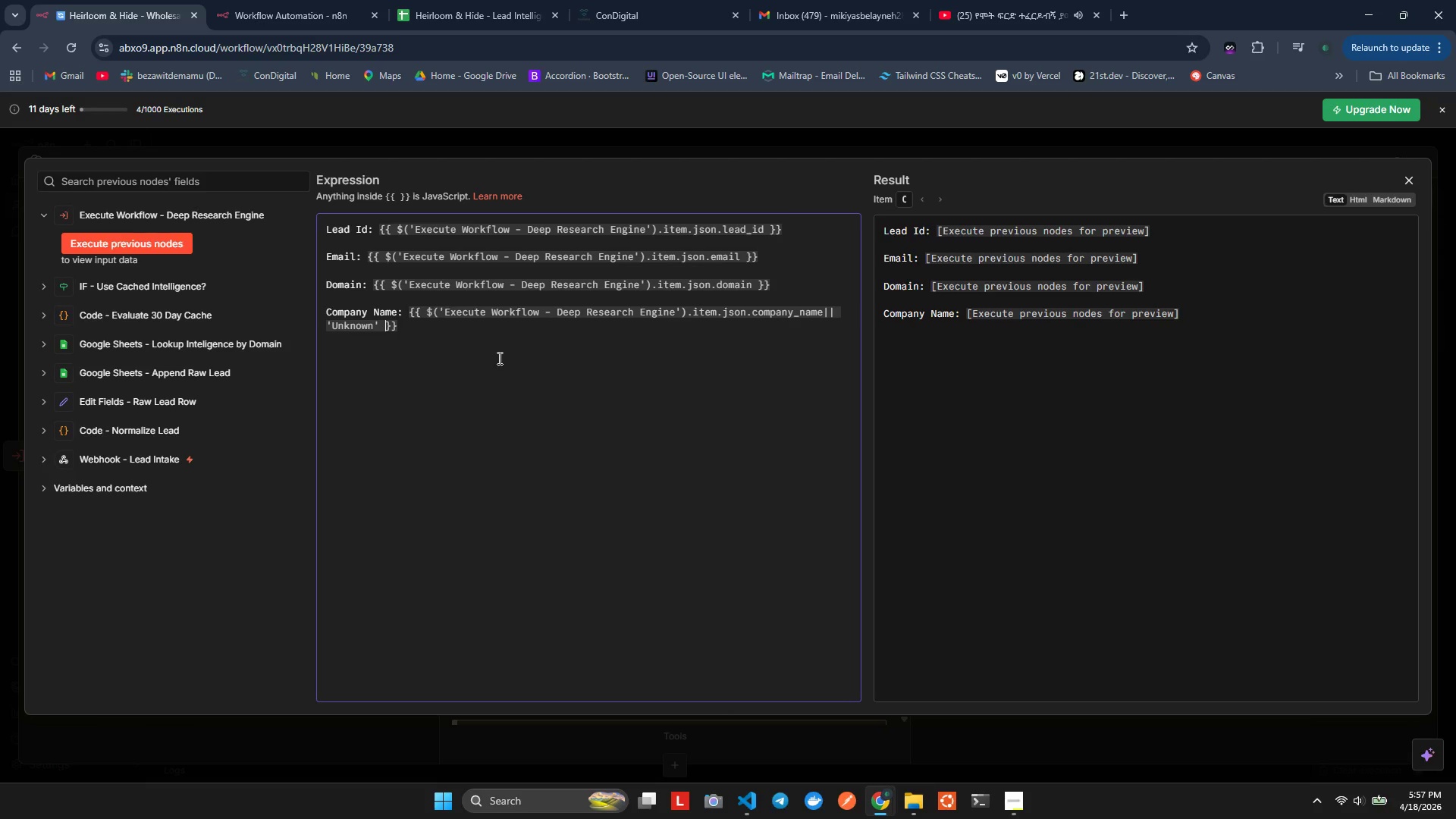 
key(ArrowRight)
 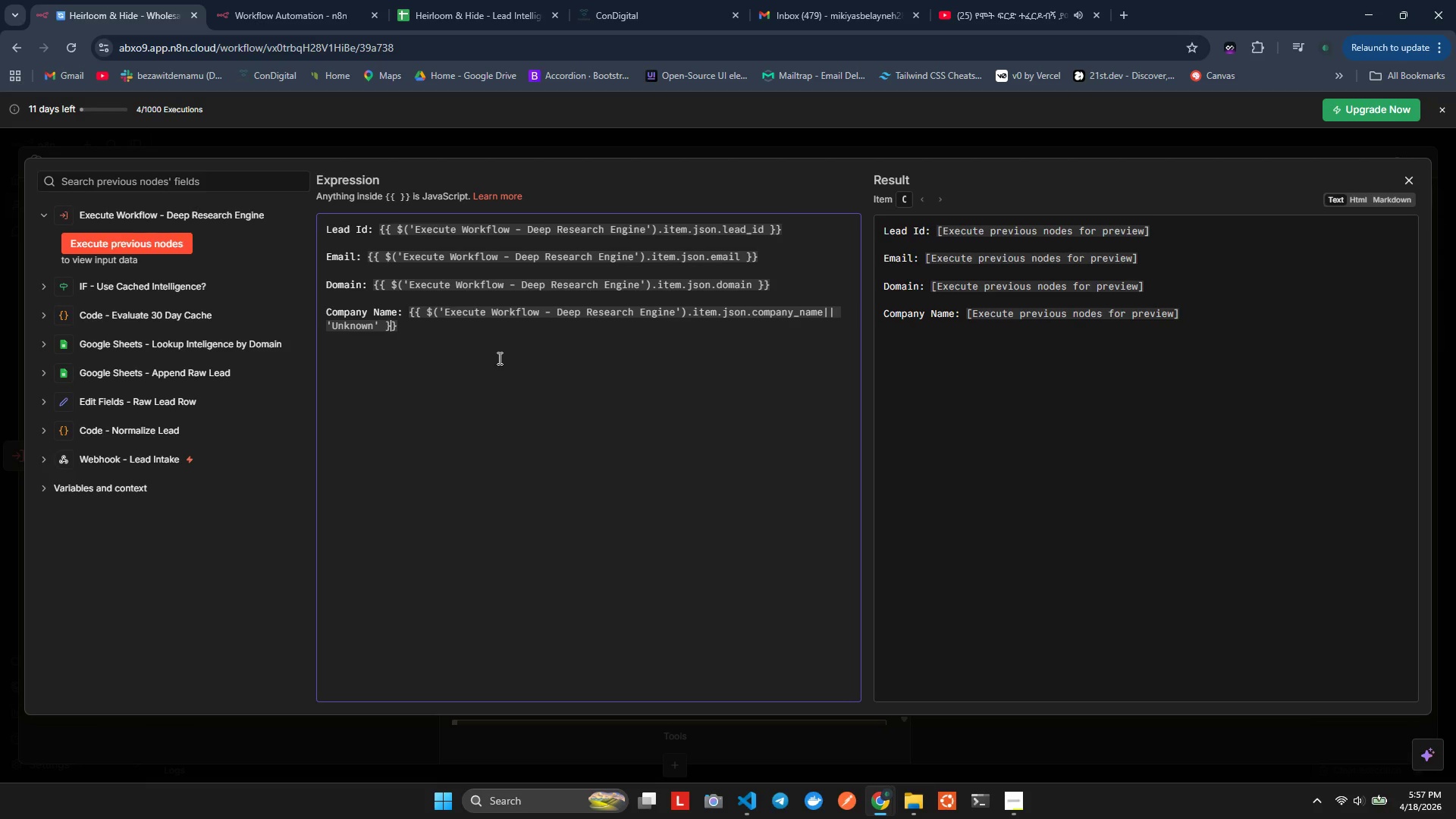 
key(ArrowRight)
 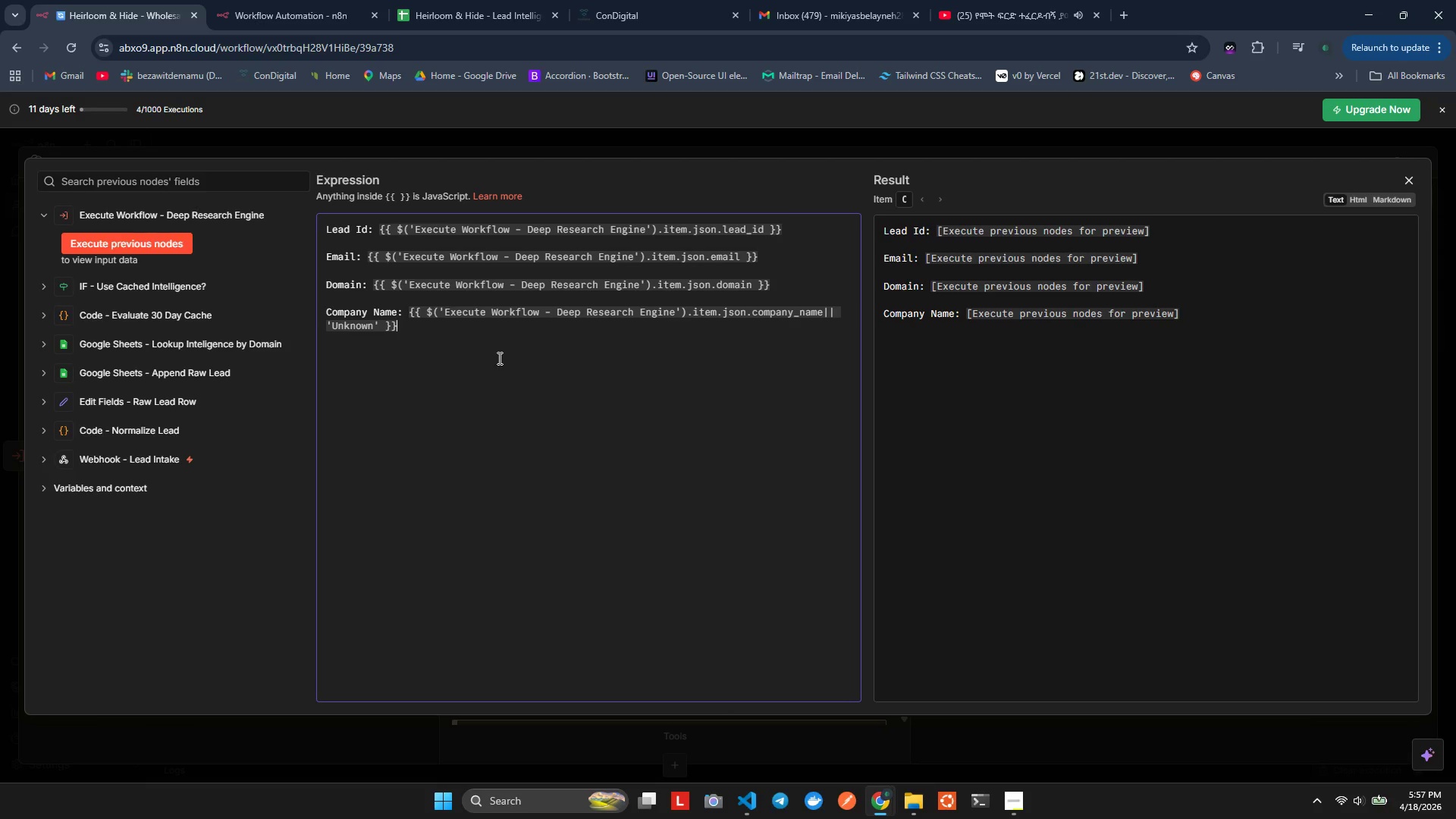 
key(Enter)
 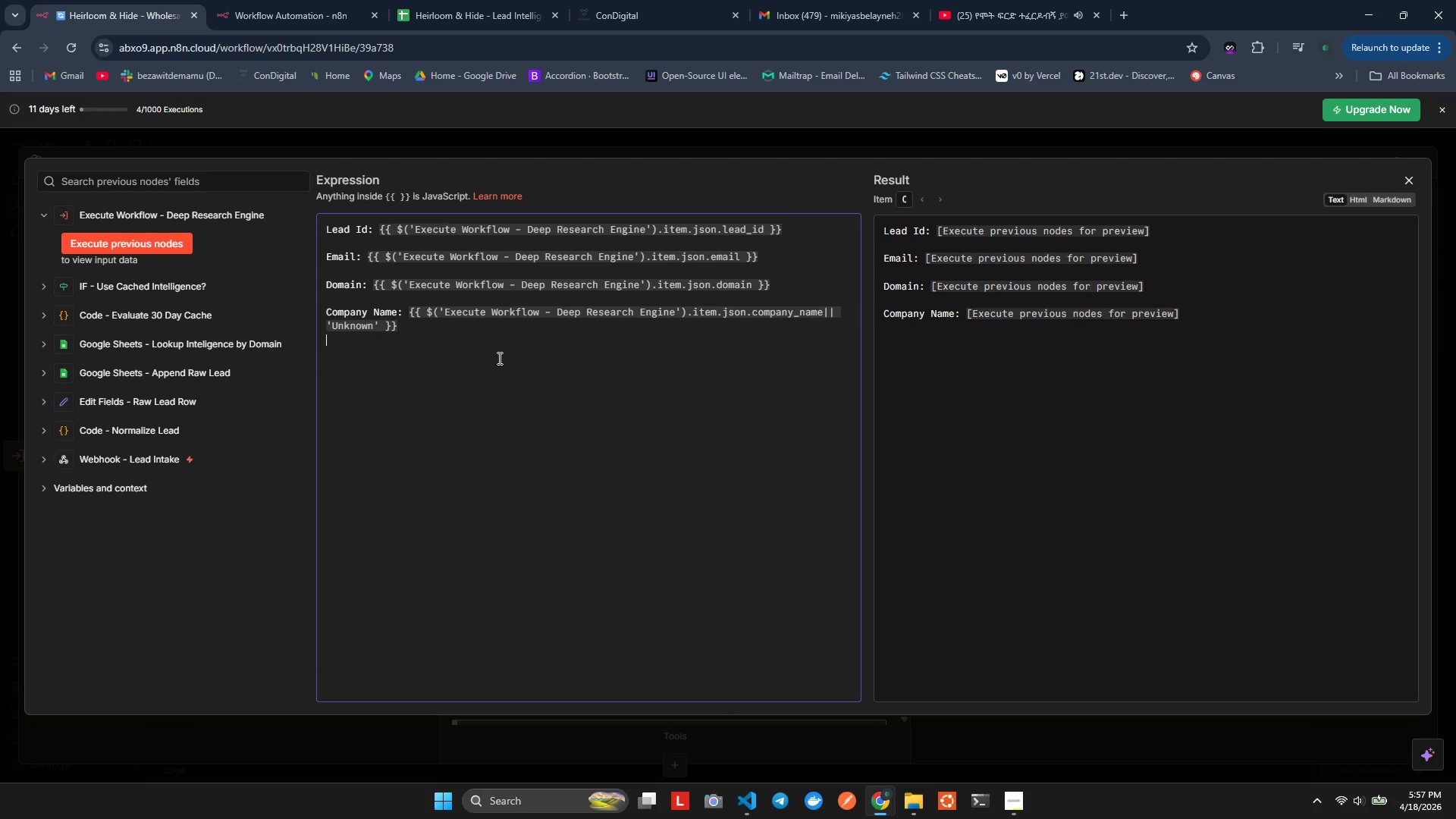 
key(Enter)
 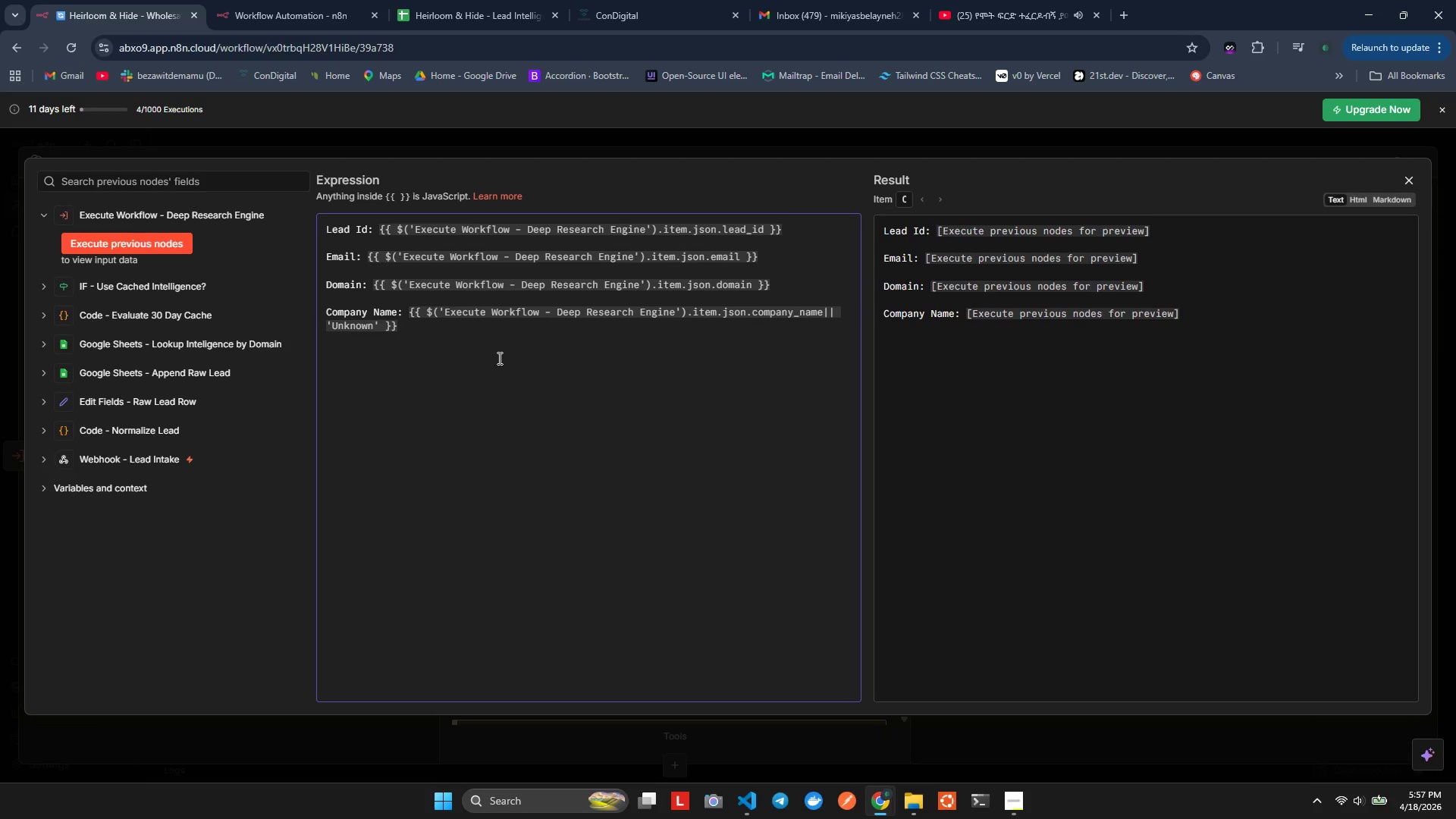 
key(Backspace)
 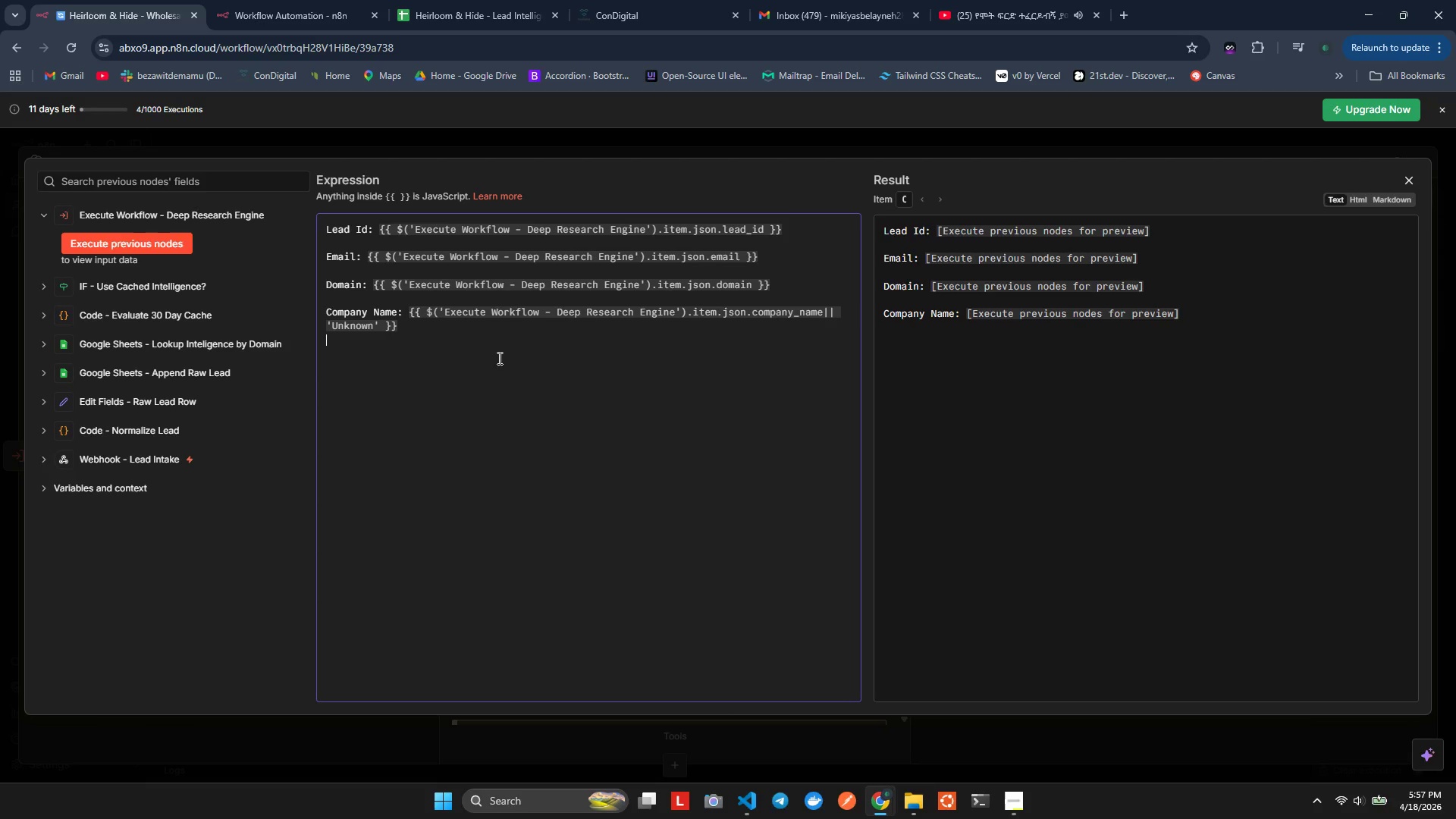 
wait(5.61)
 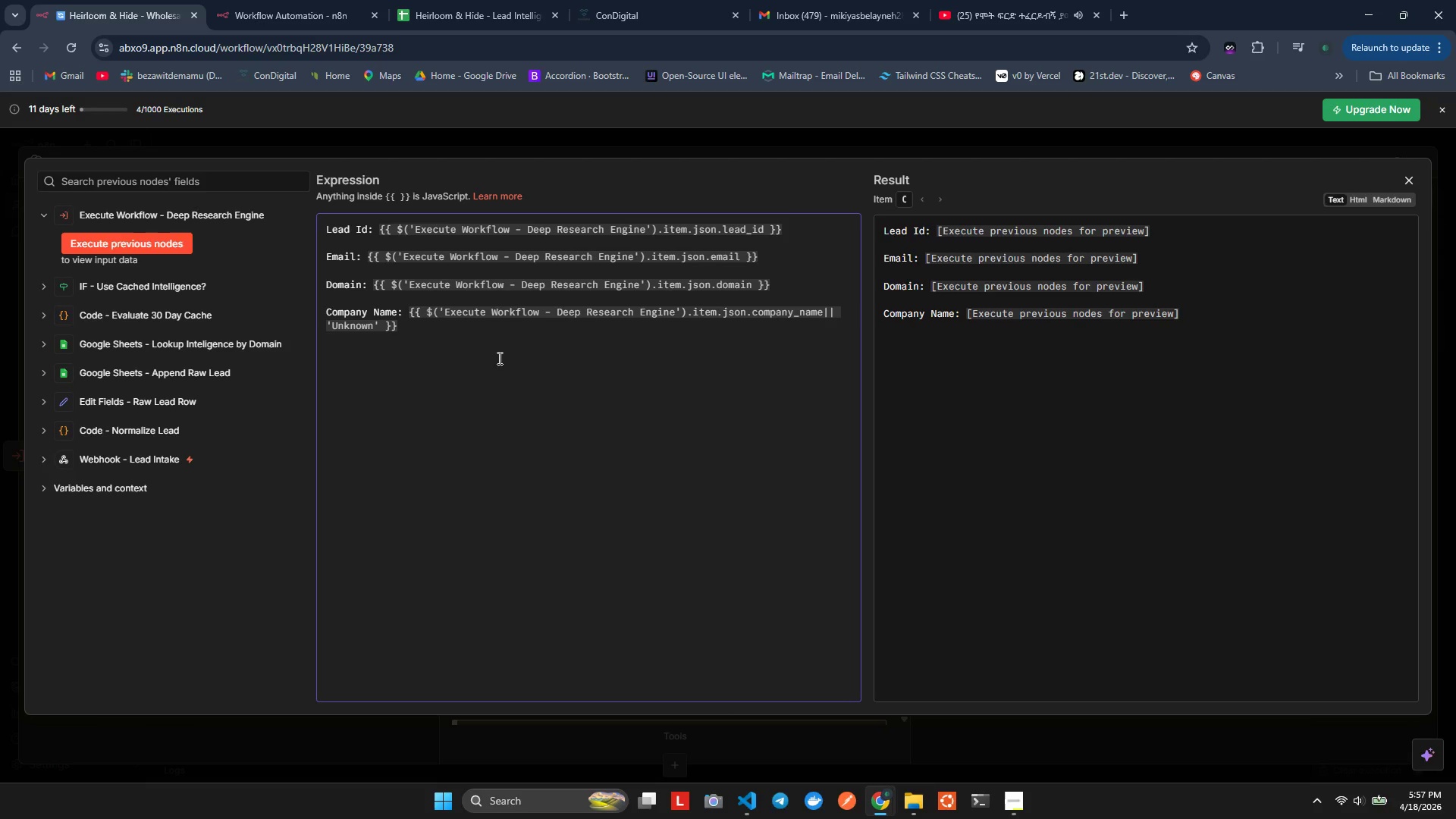 
key(ArrowLeft)
 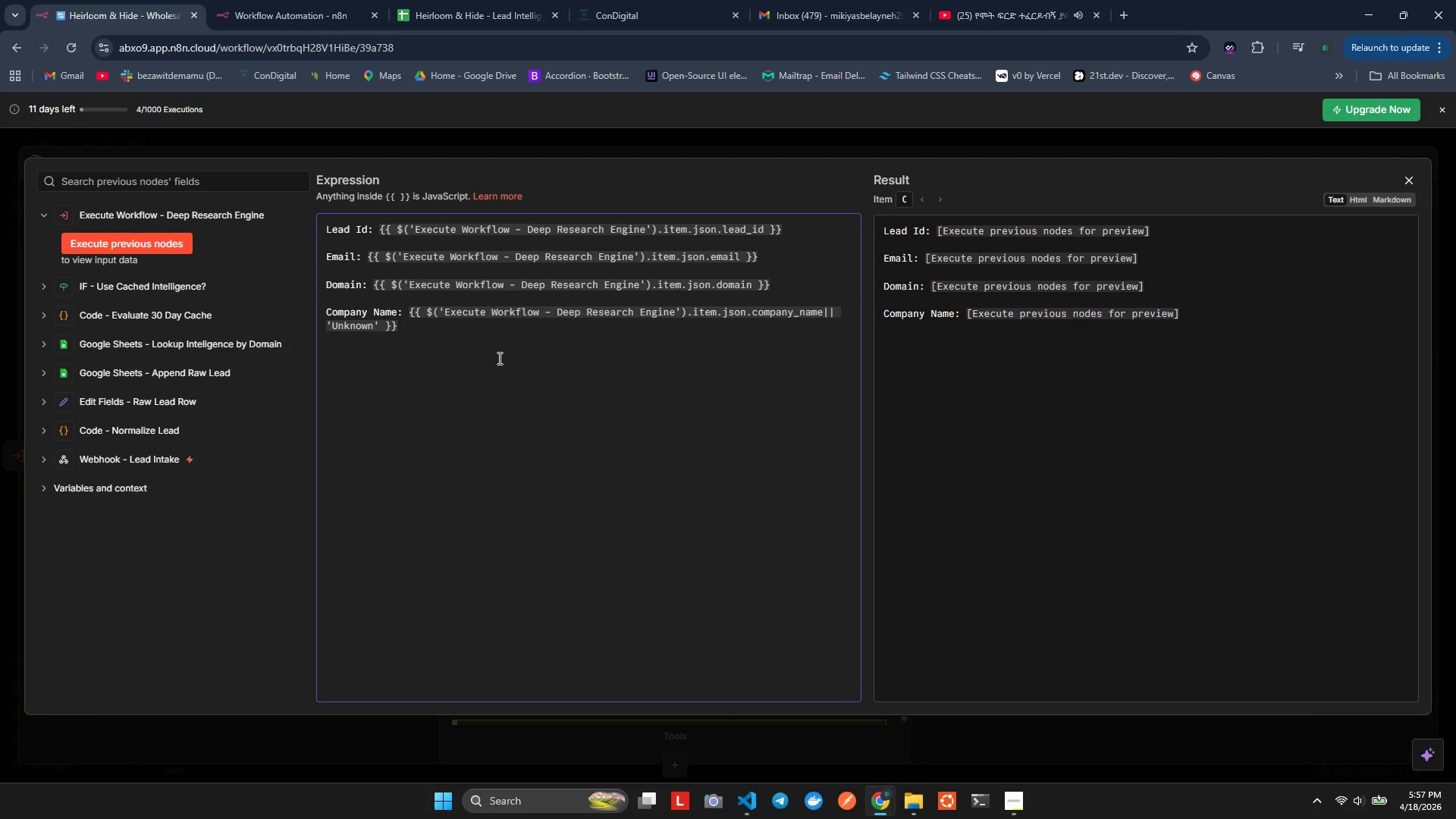 
key(ArrowRight)
 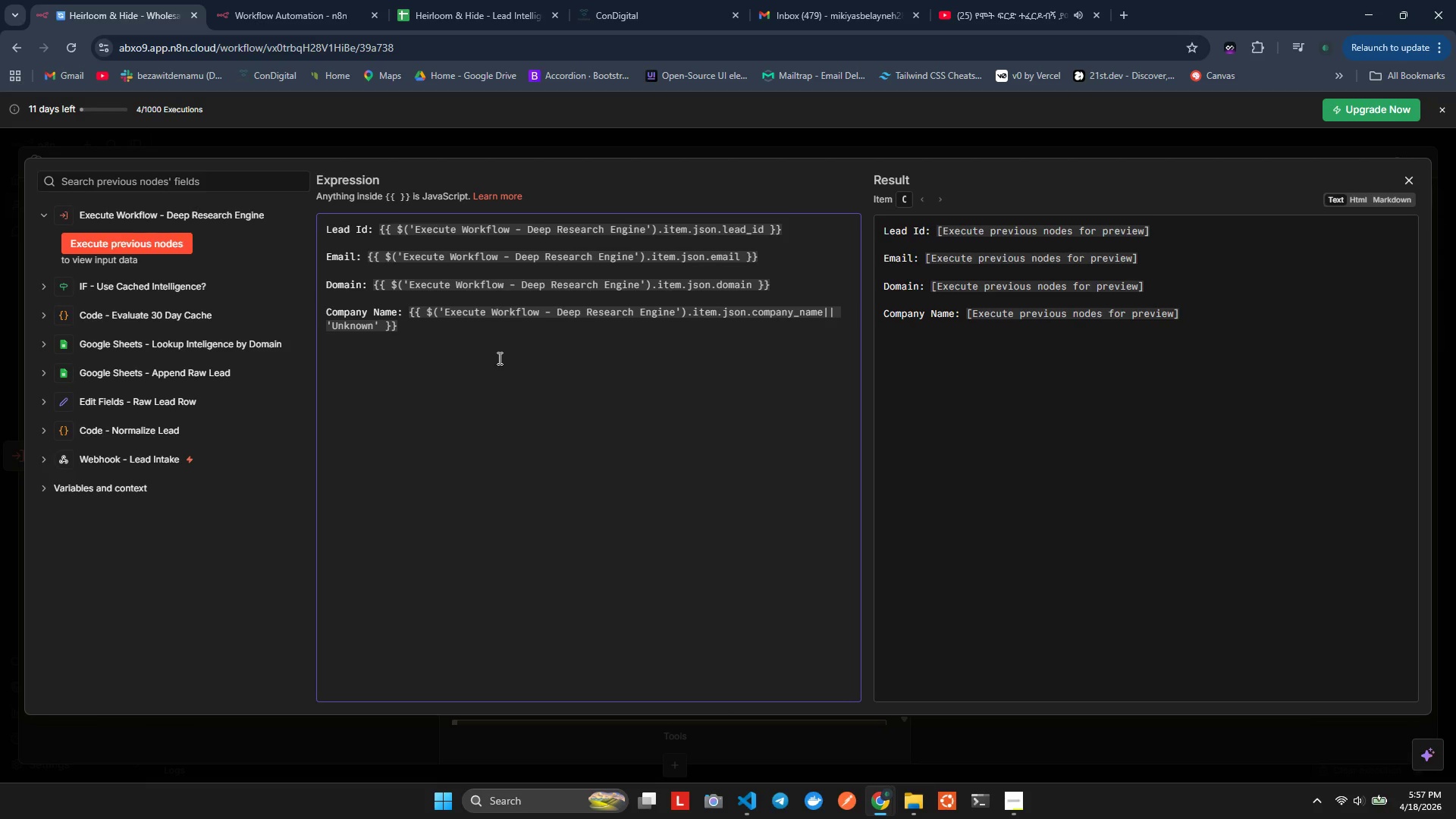 
key(Backspace)
 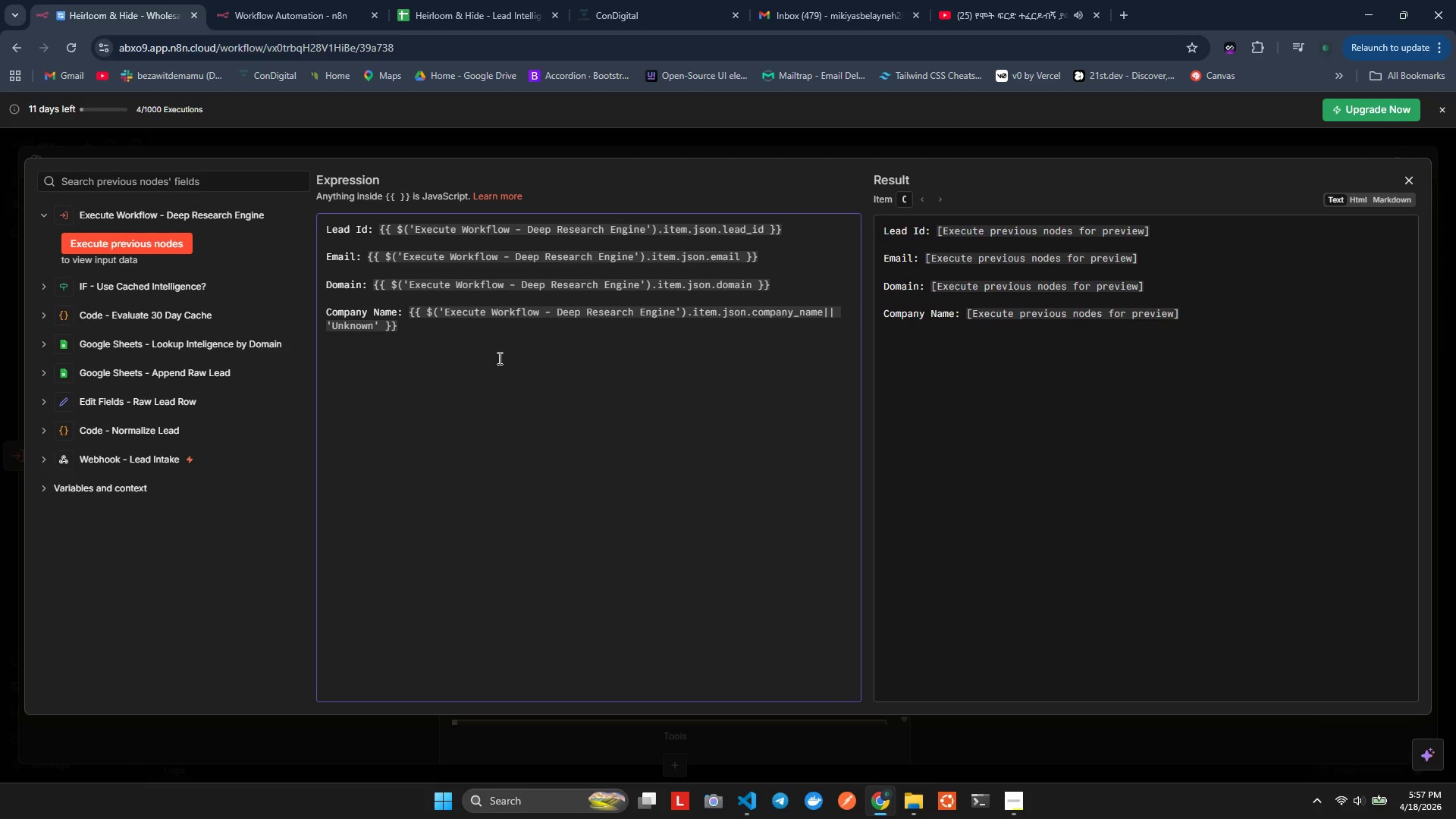 
key(Enter)
 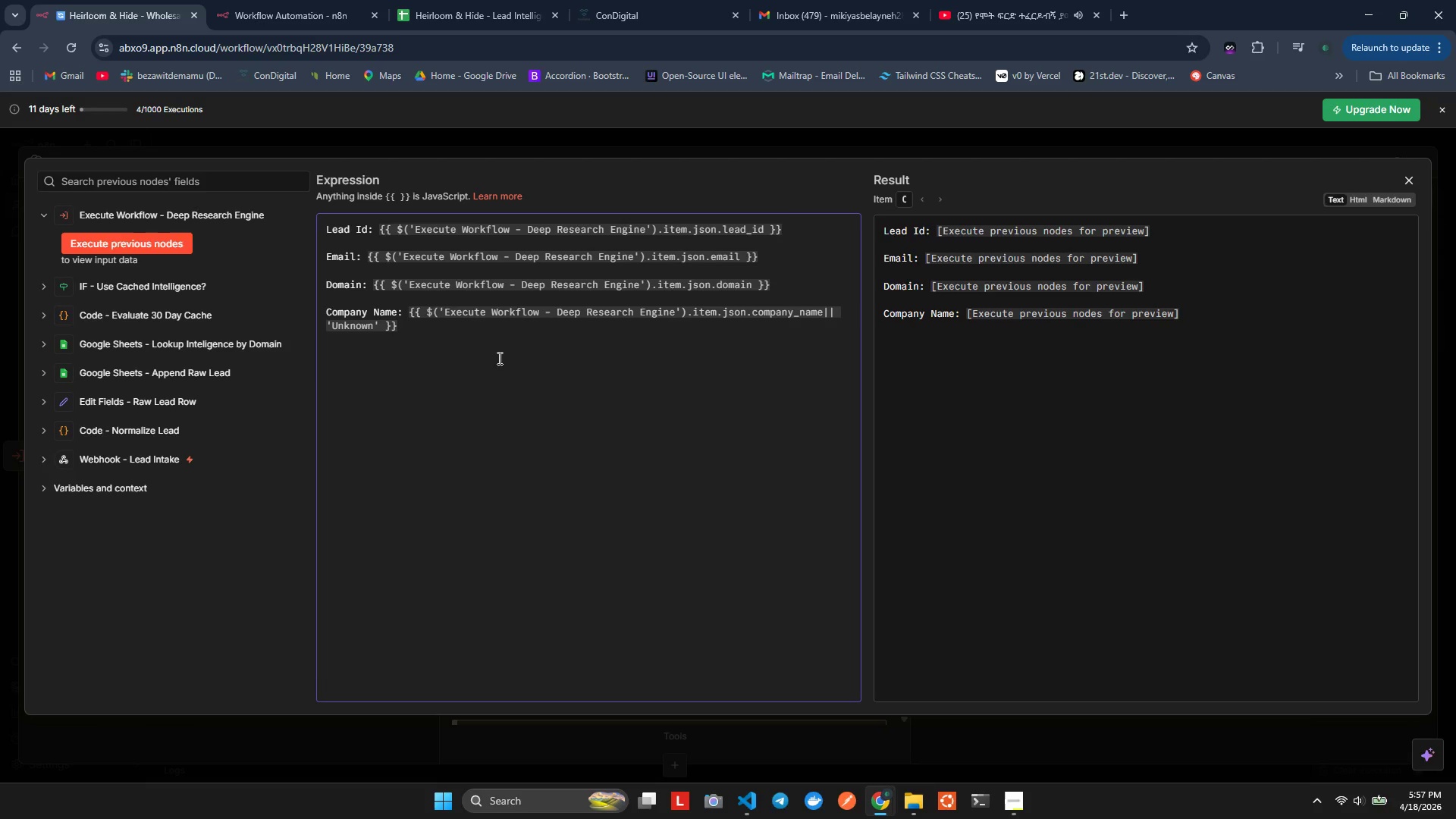 
key(Enter)
 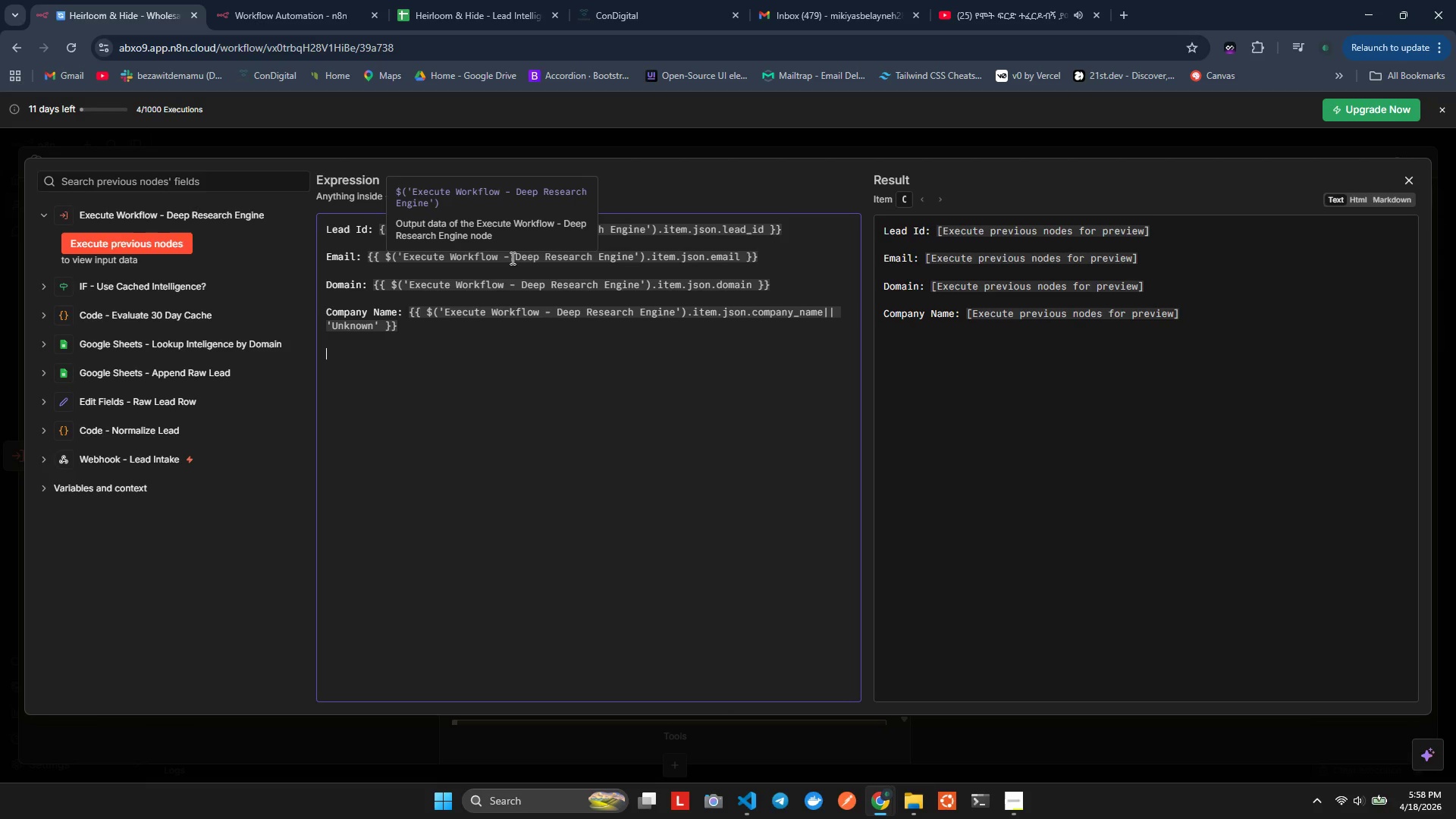 
wait(71.84)
 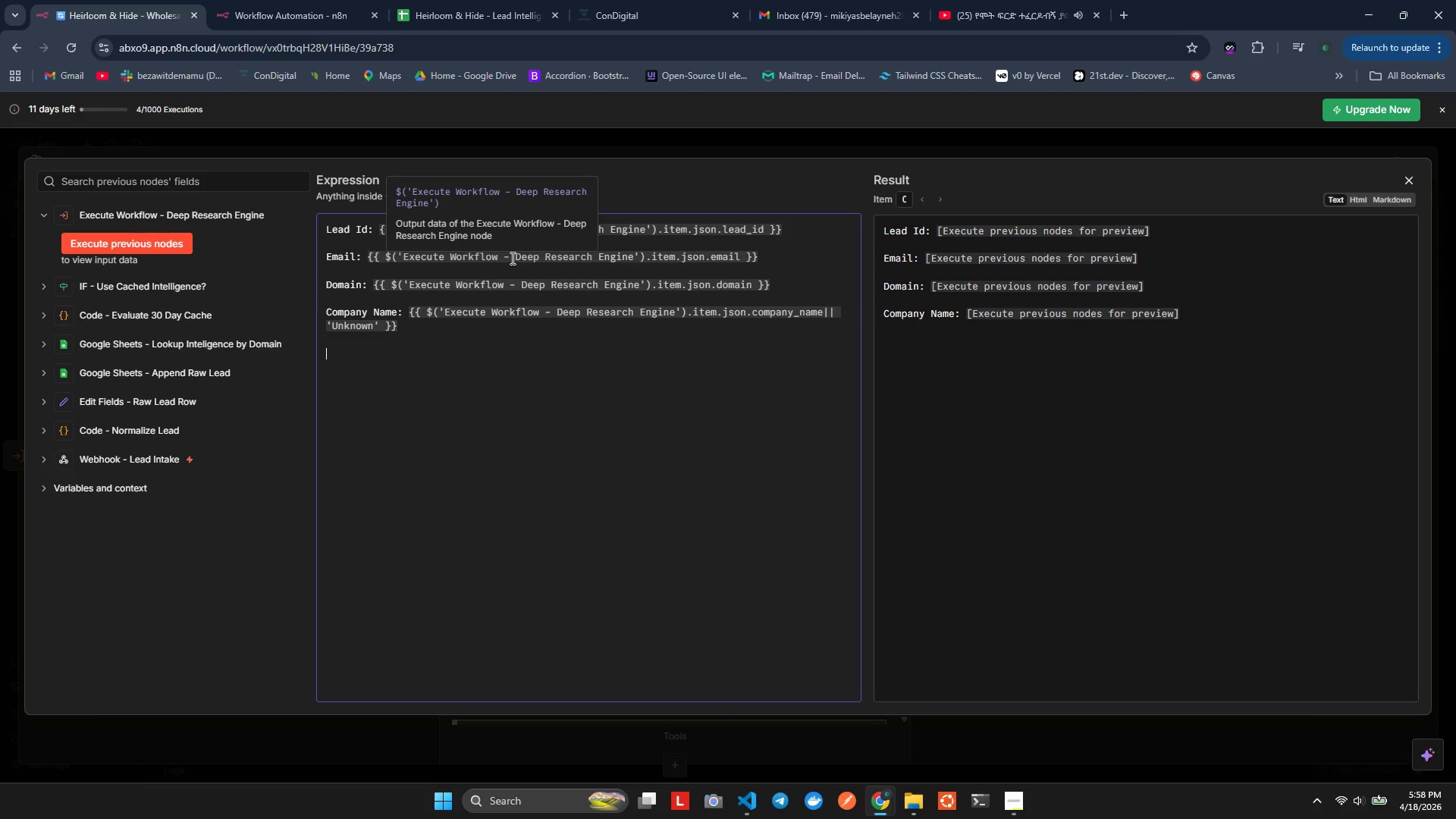 
key(Alt+Tab)
 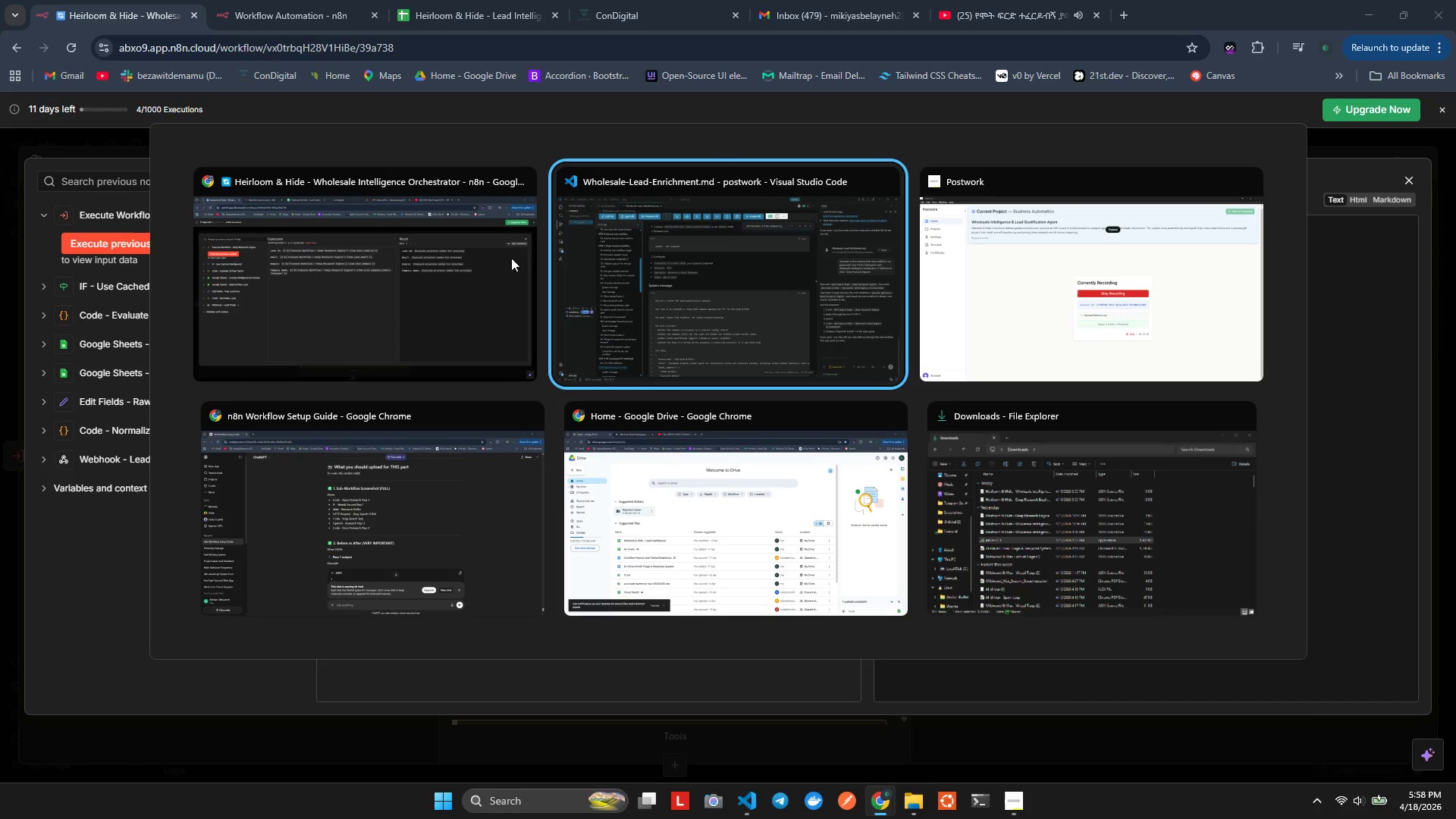 
key(Alt+Tab)